 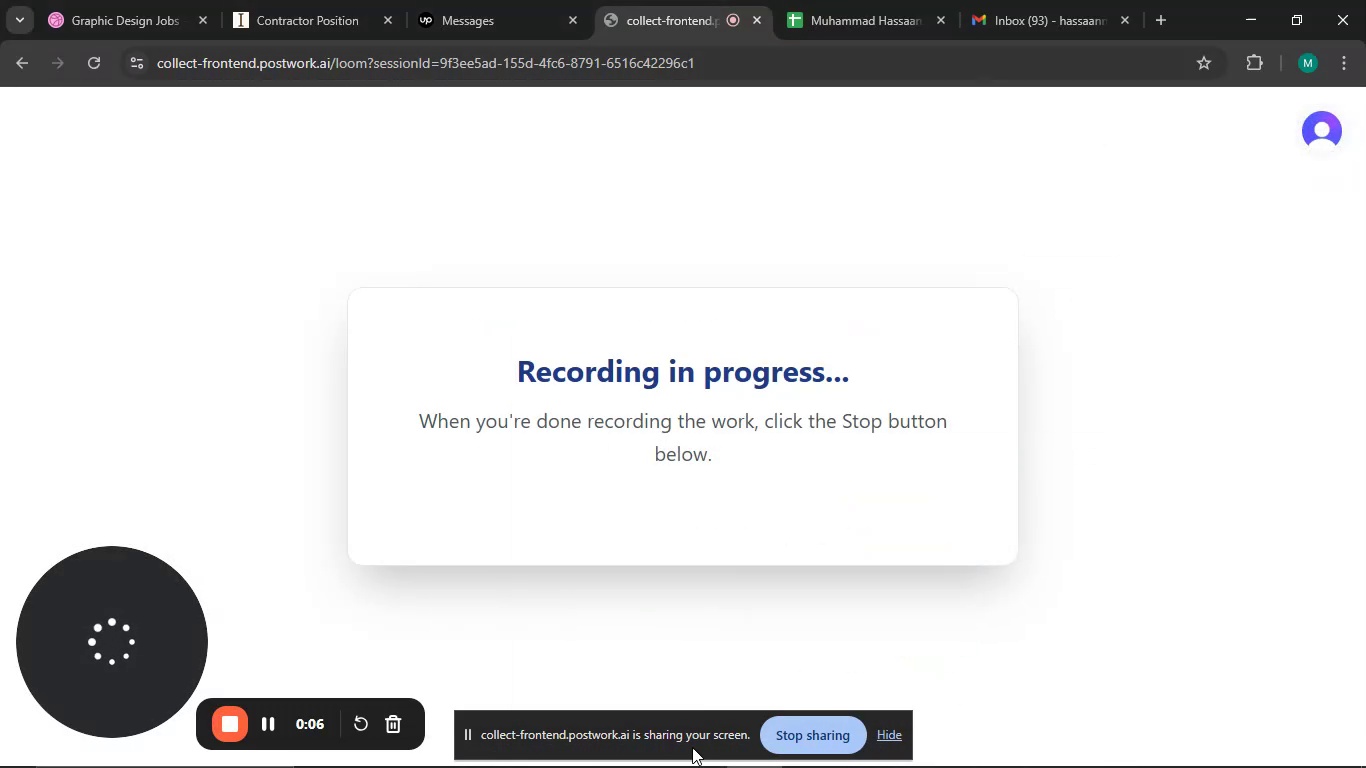 
left_click([710, 677])
 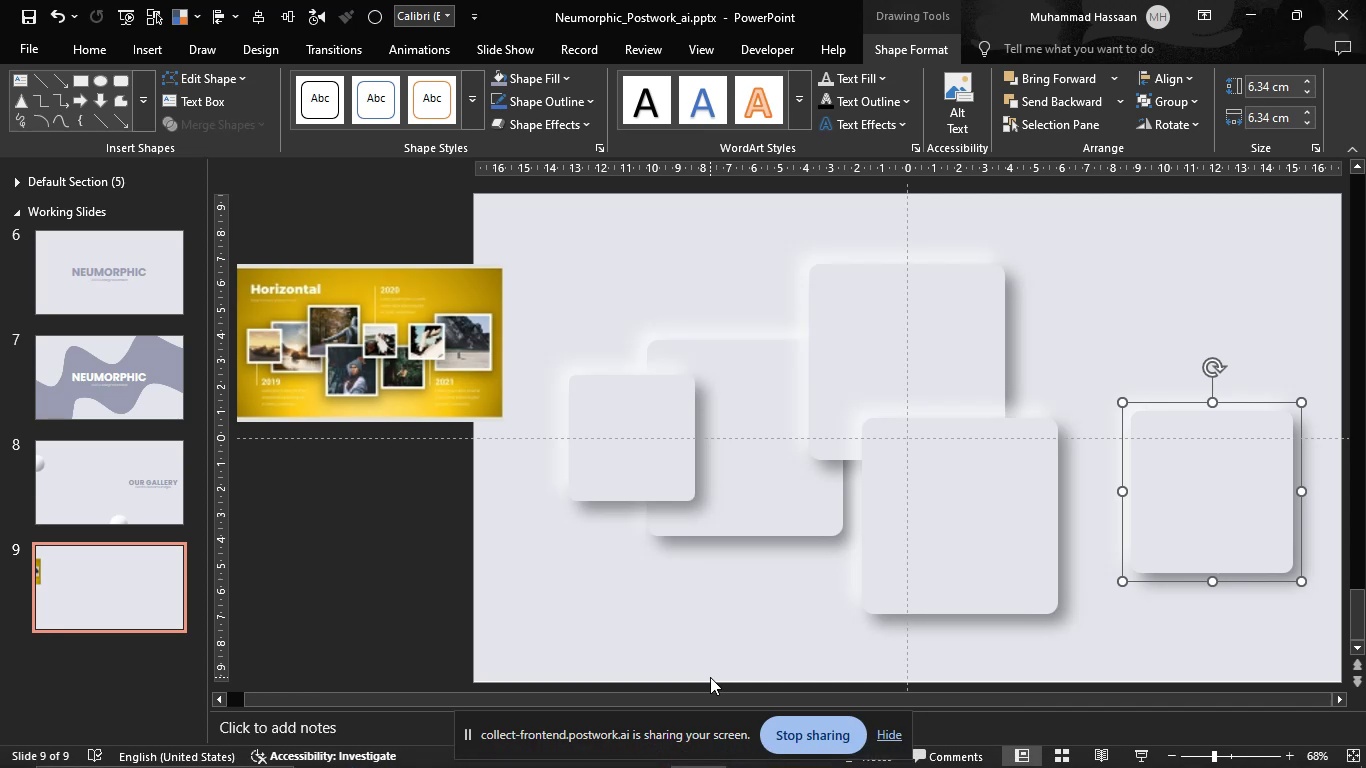 
wait(9.32)
 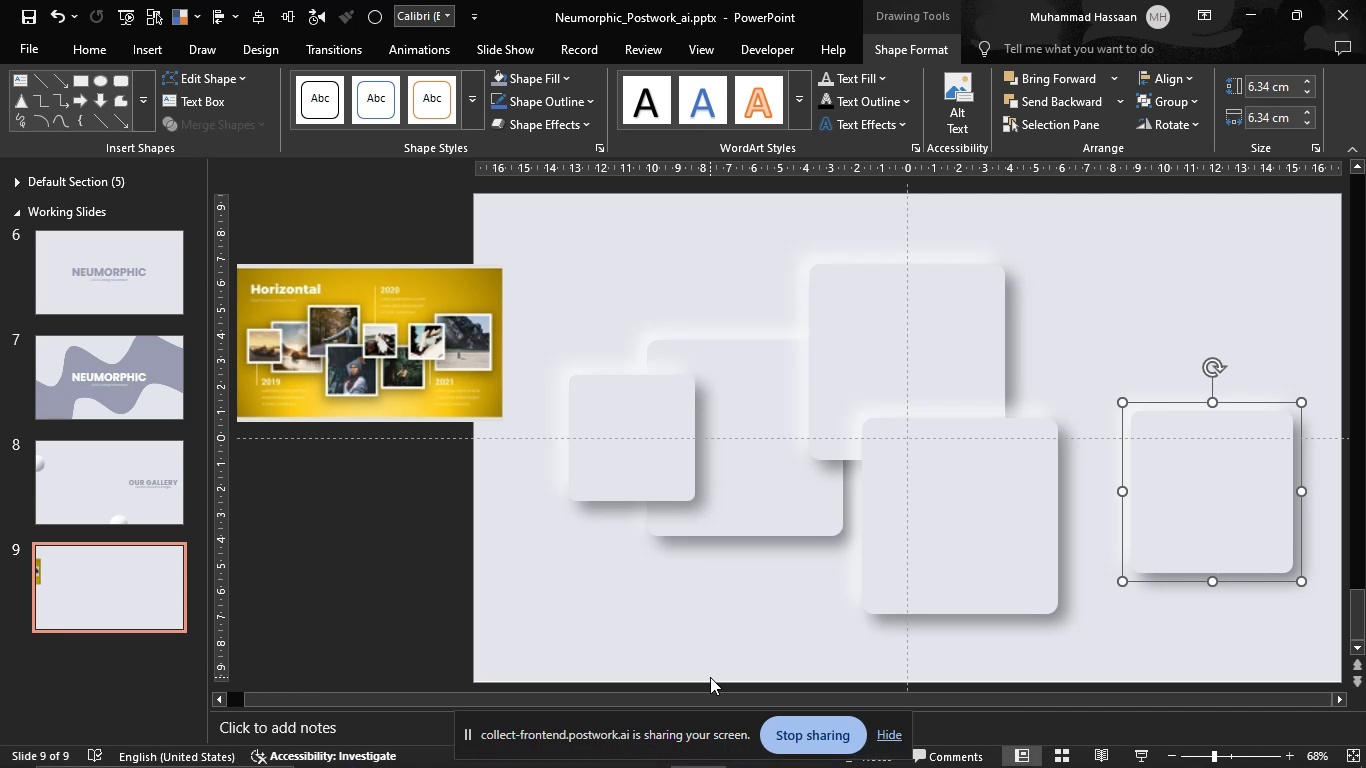 
hold_key(key=ShiftLeft, duration=1.53)
left_click_drag(start_coordinate=[1303, 585], to_coordinate=[1287, 569])
 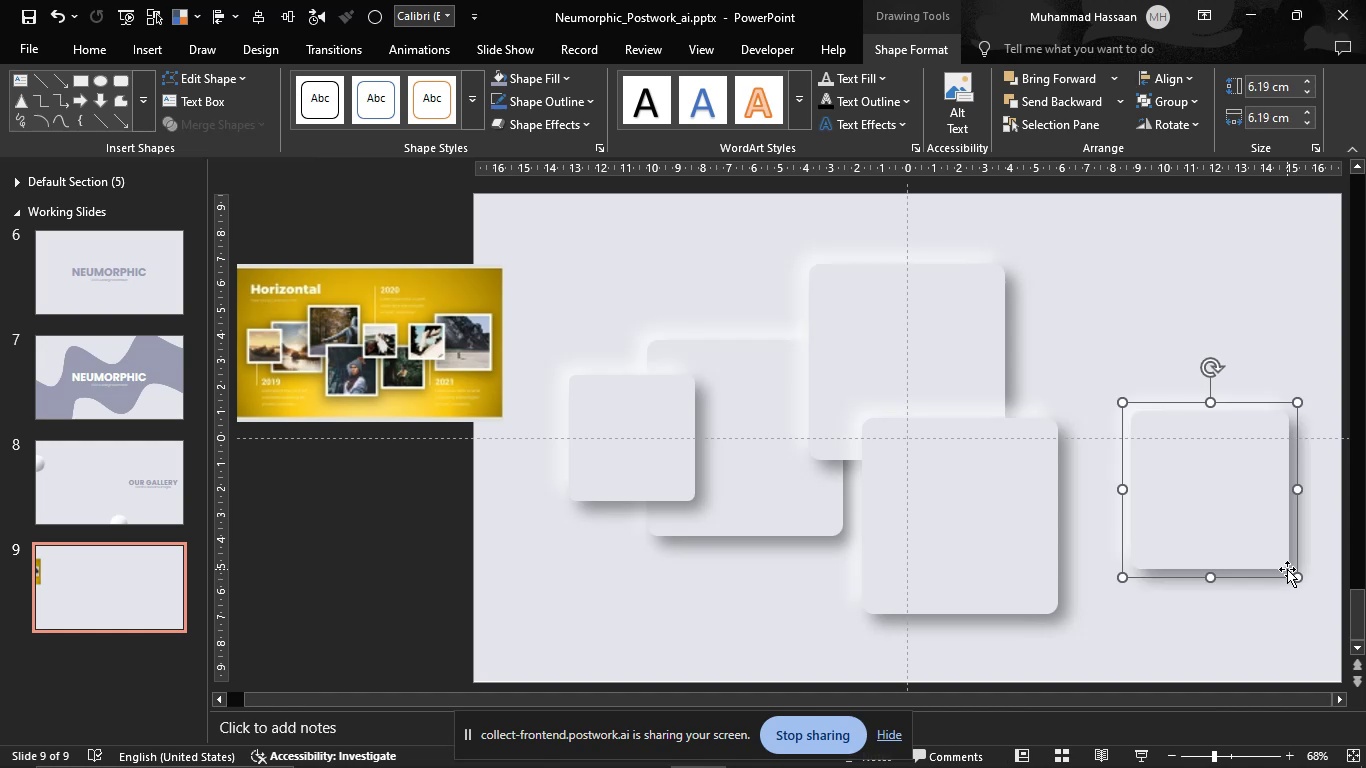 
hold_key(key=ShiftLeft, duration=1.32)
 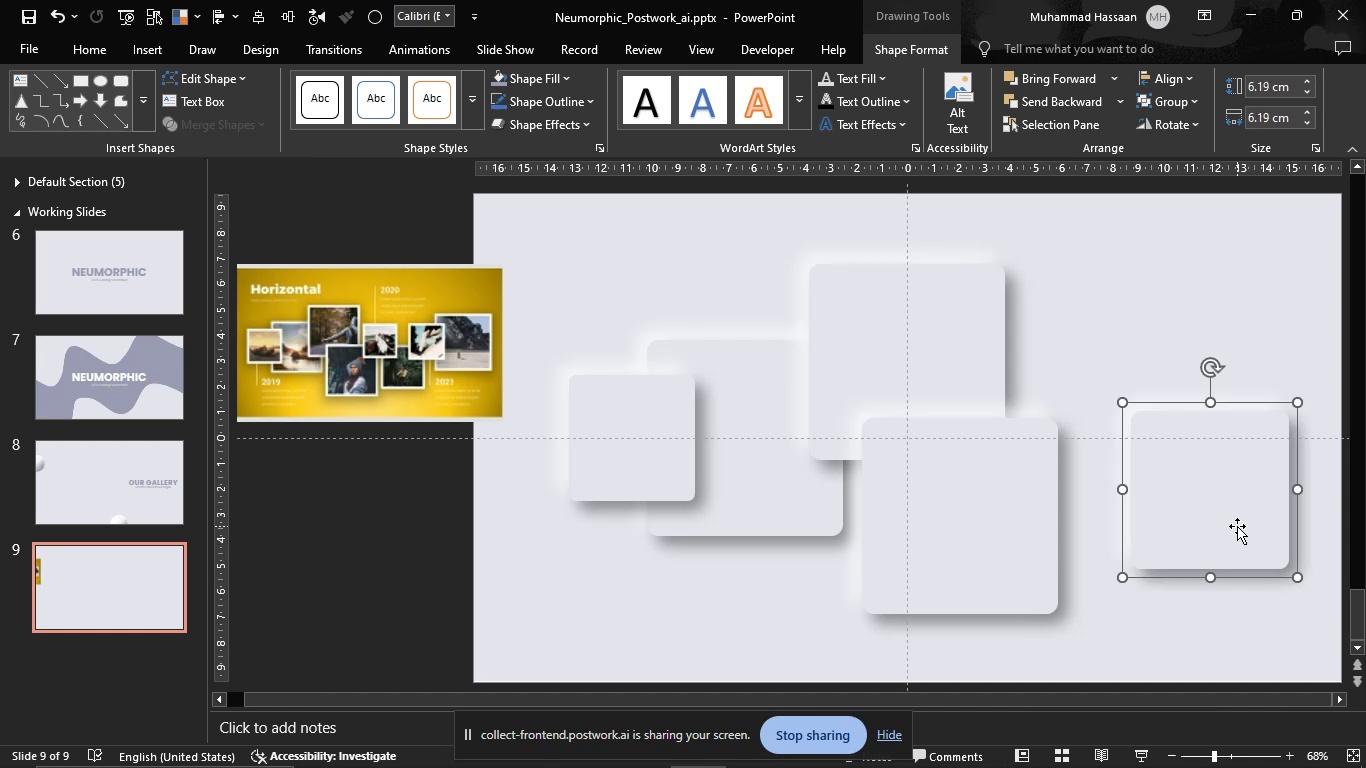 
hold_key(key=ControlLeft, duration=1.29)
scroll: coordinate [1184, 488], scroll_direction: down, amount: 1.0
 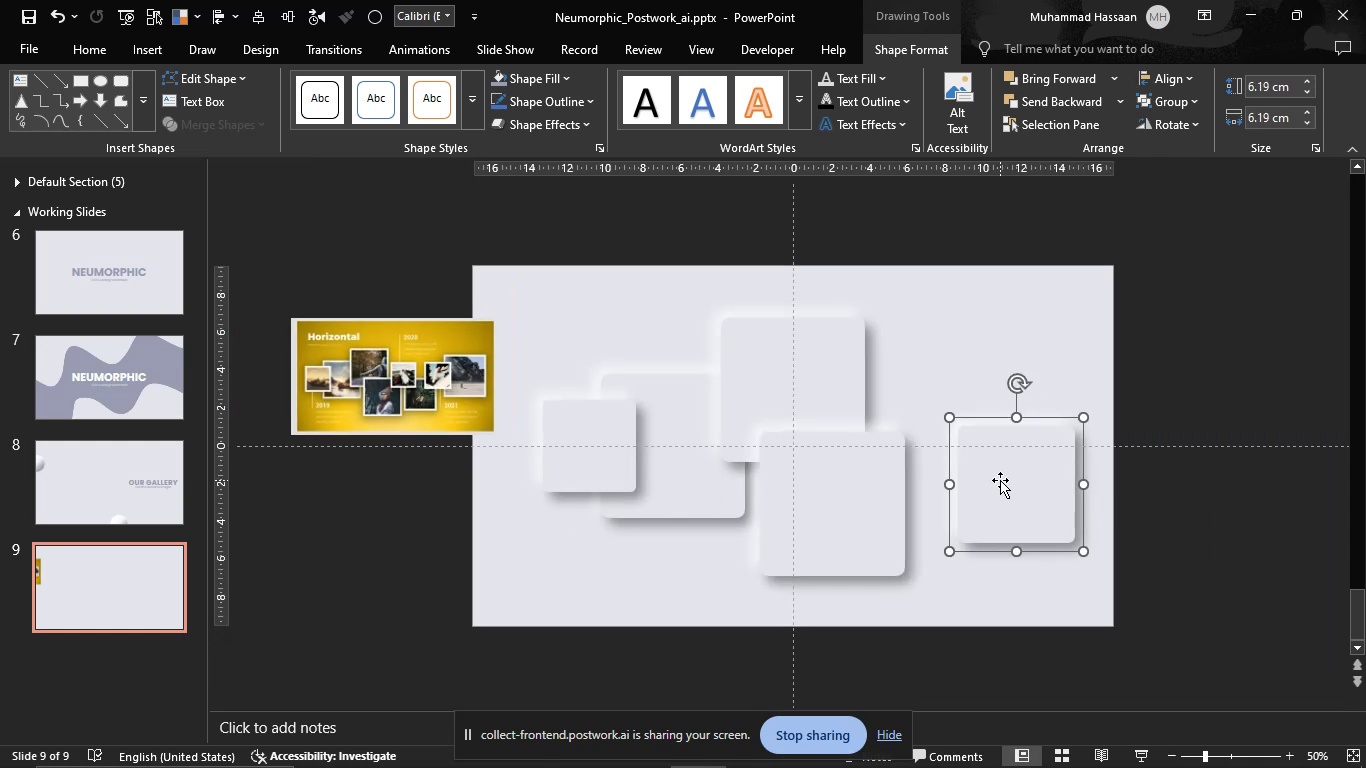 
hold_key(key=ControlLeft, duration=1.5)
left_click_drag(start_coordinate=[1000, 480], to_coordinate=[1082, 394])
 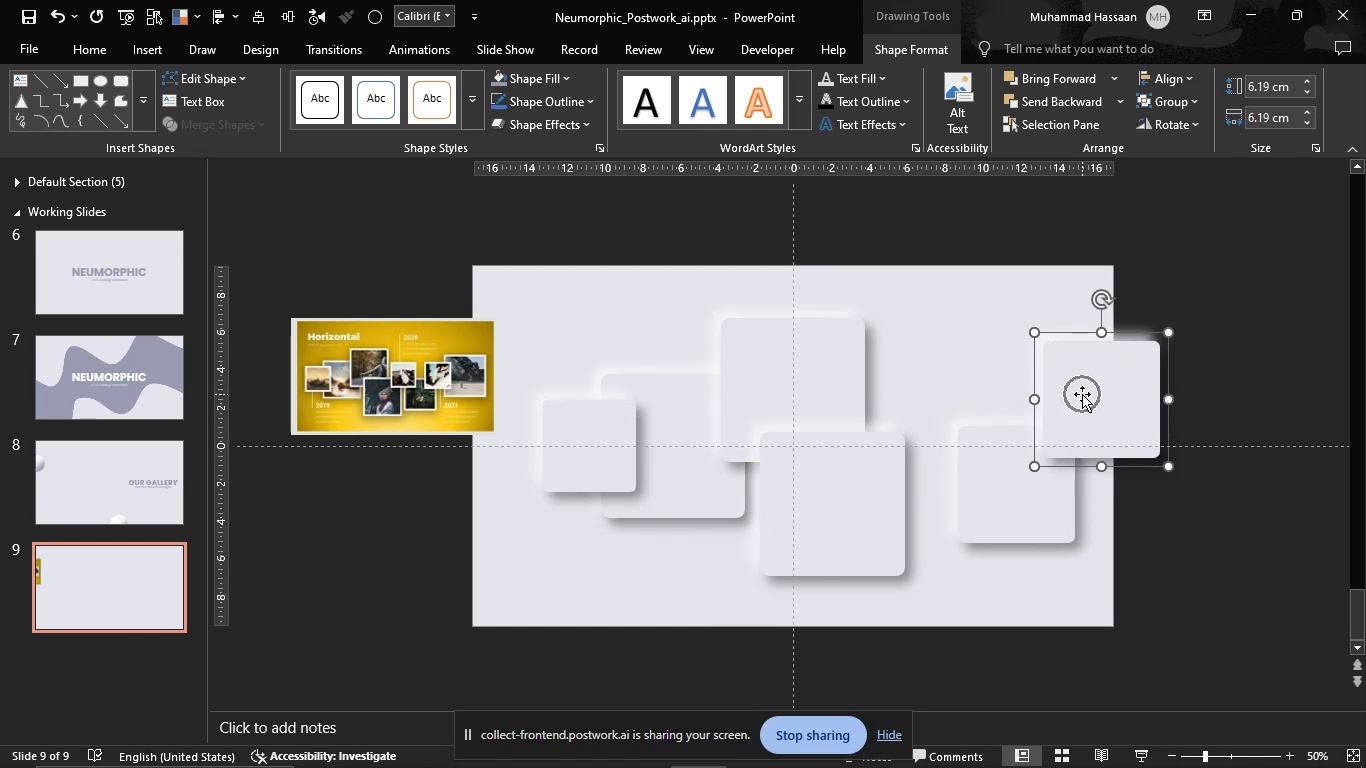 
hold_key(key=ControlLeft, duration=1.51)
 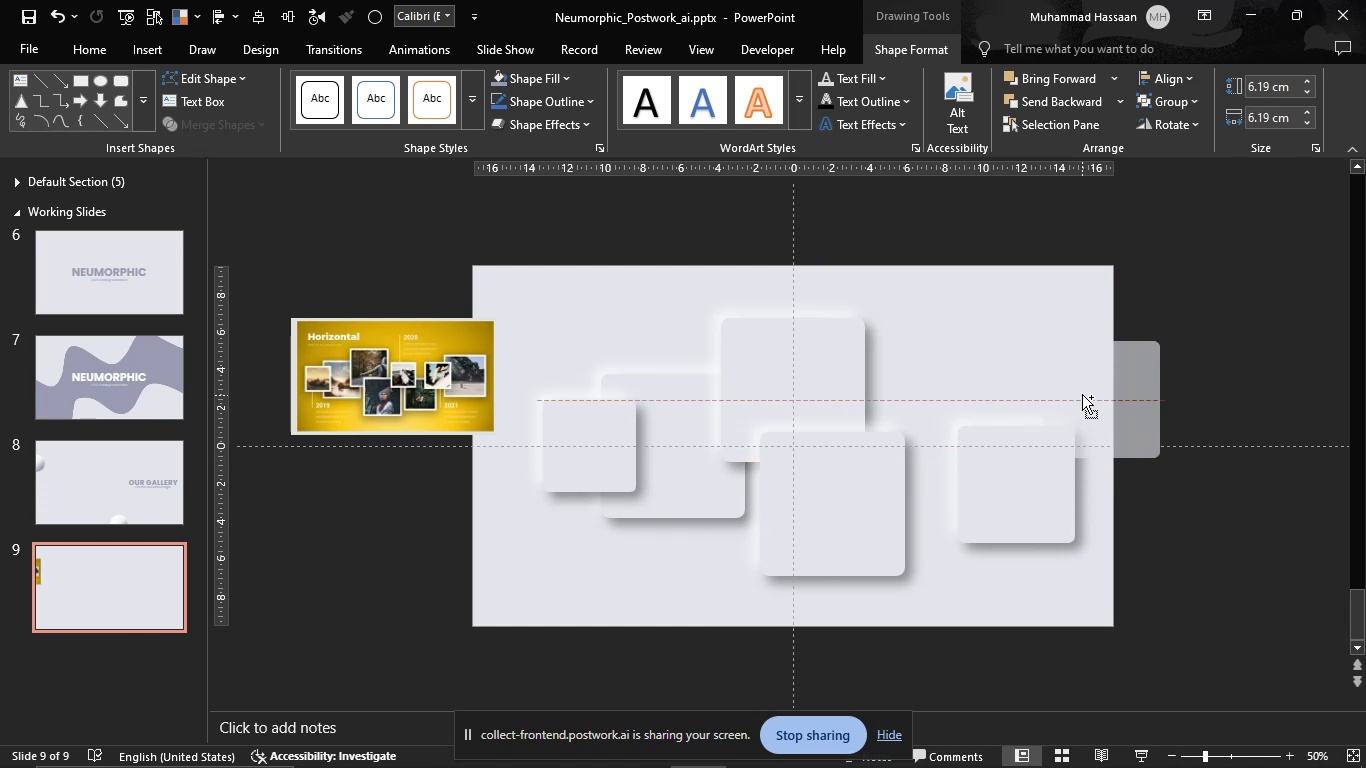 
hold_key(key=ControlLeft, duration=1.15)
 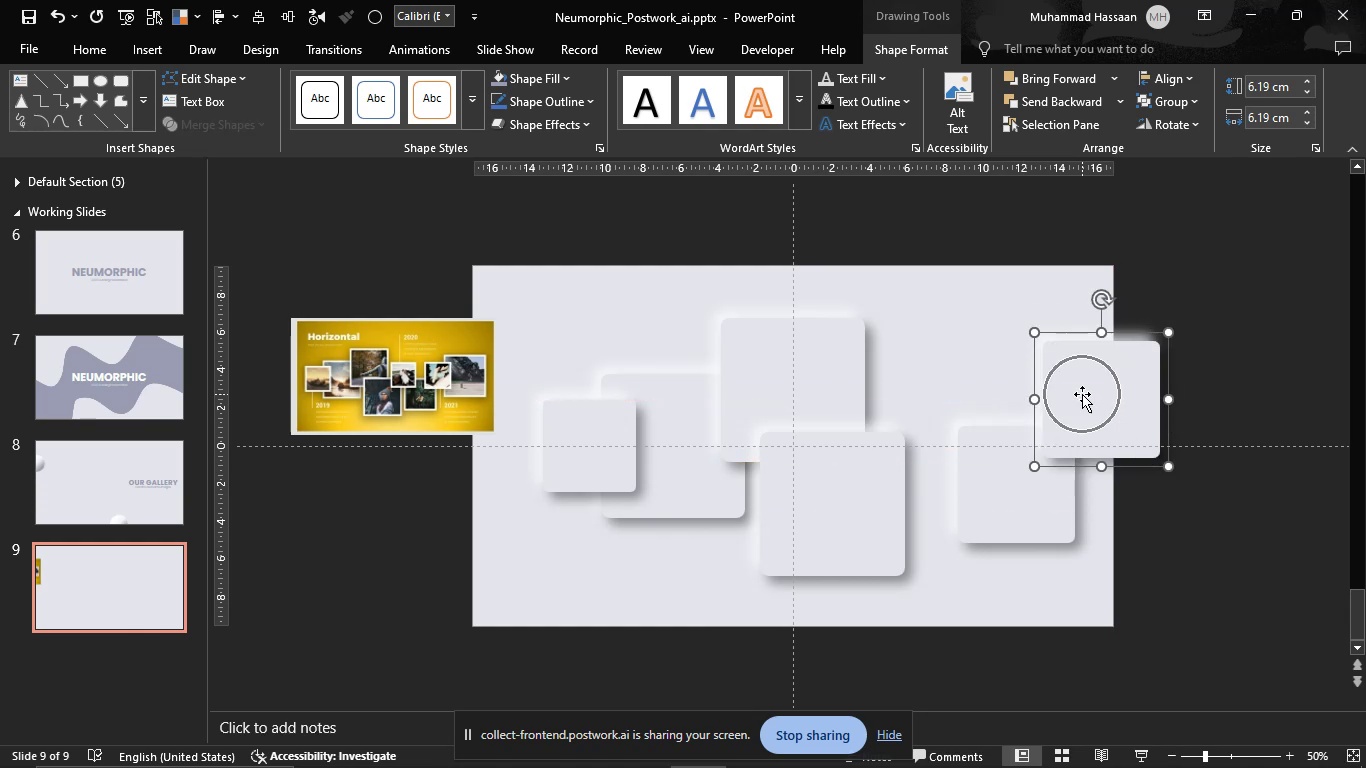 
hold_key(key=ControlLeft, duration=0.68)
 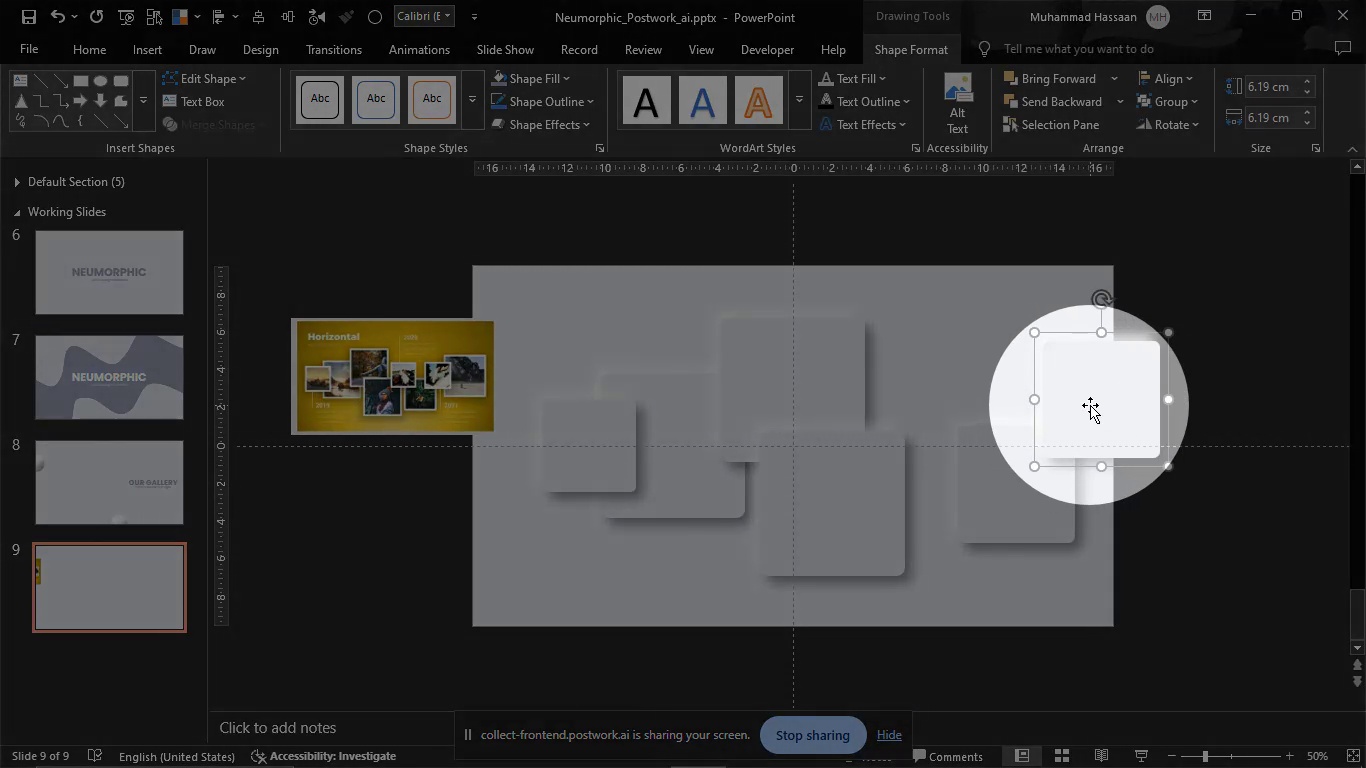 
left_click([1090, 405])
 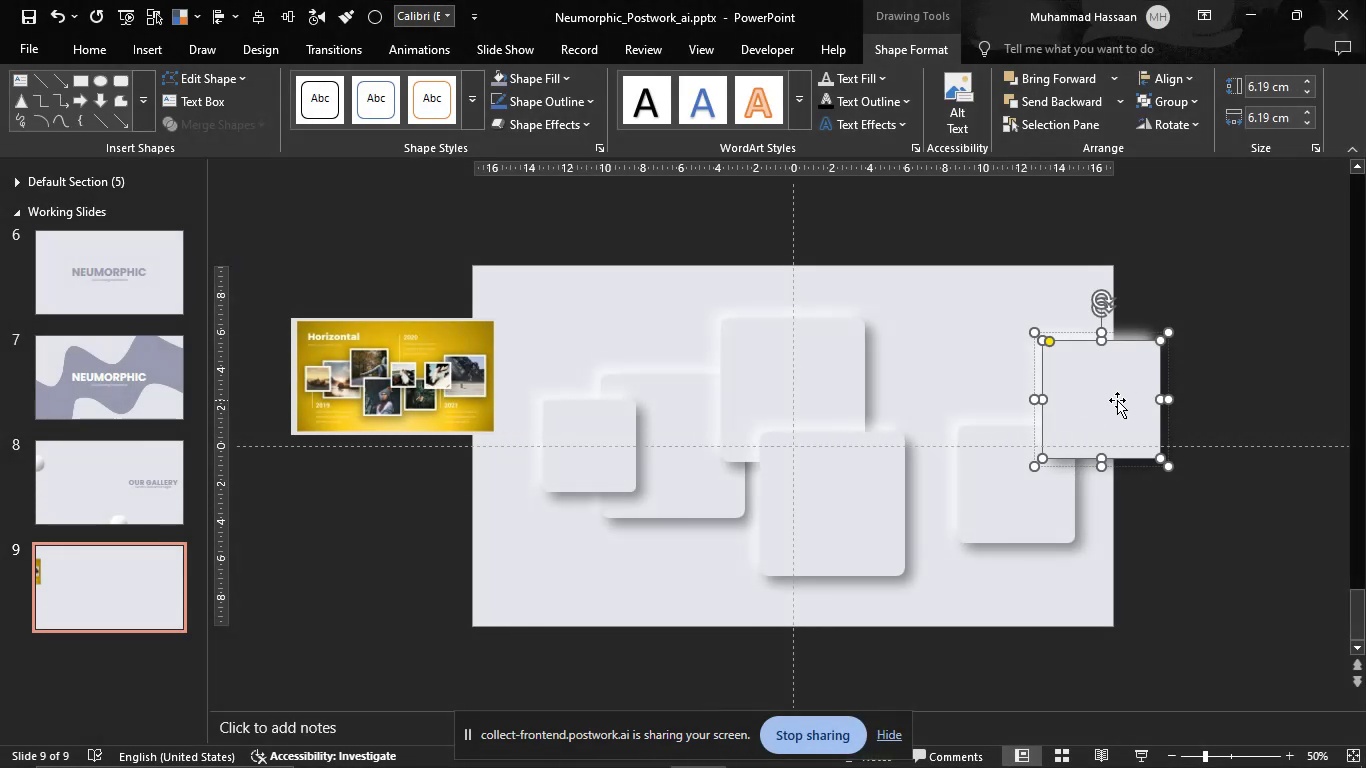 
key(Delete)
 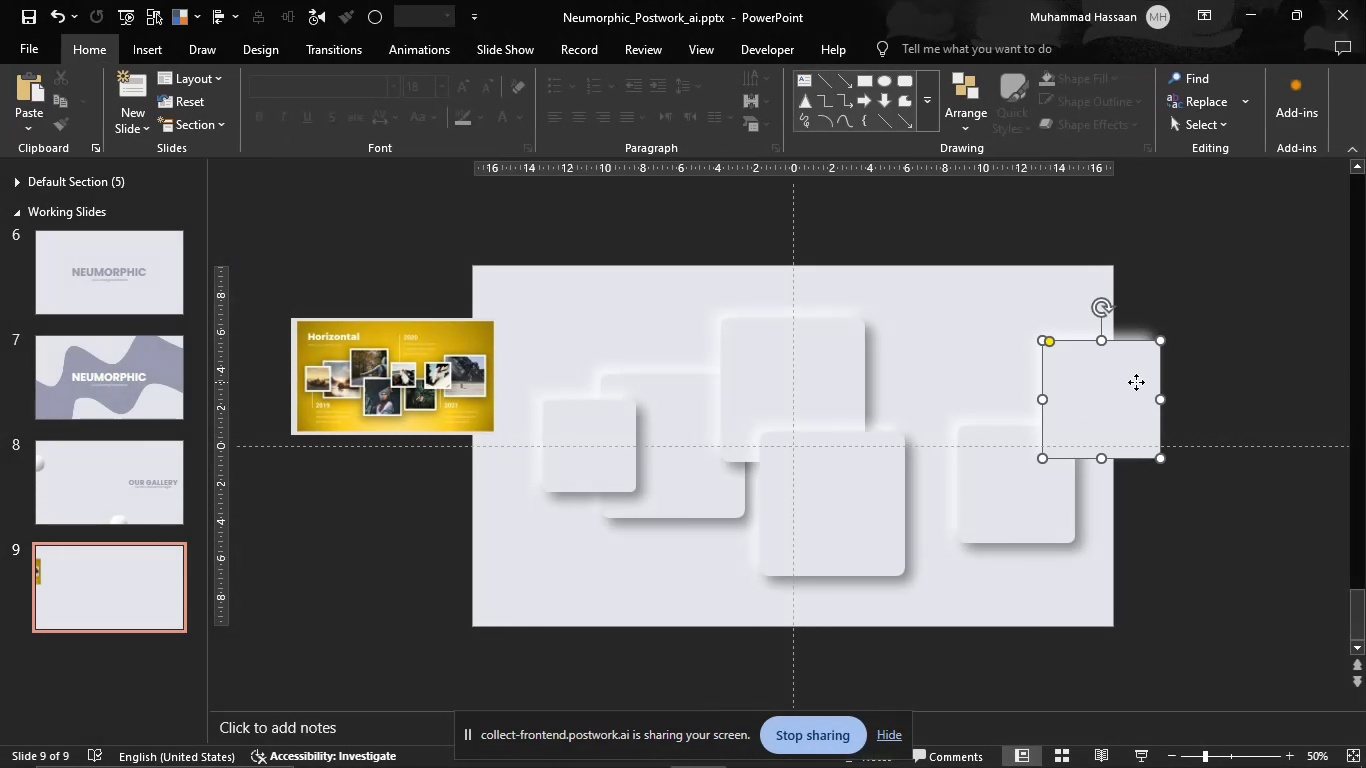 
key(Delete)
 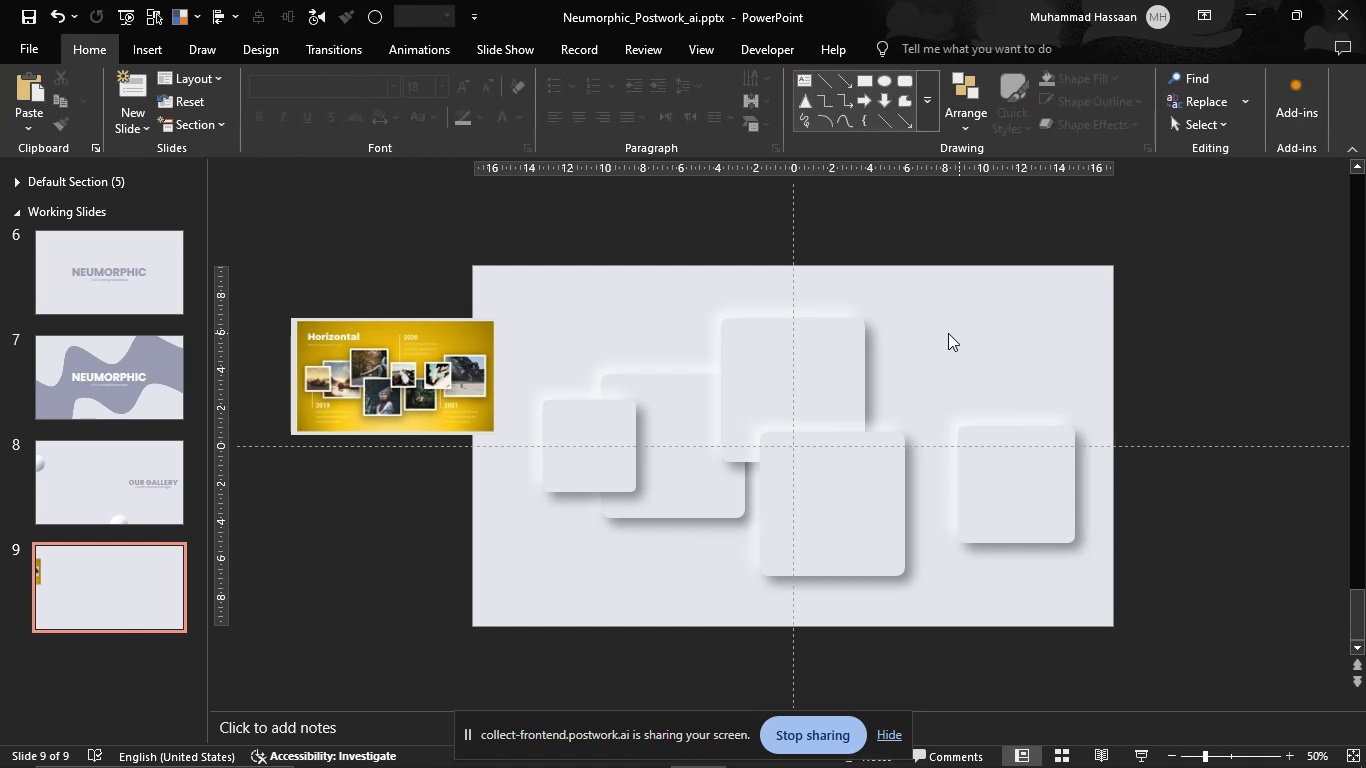 
left_click([854, 349])
 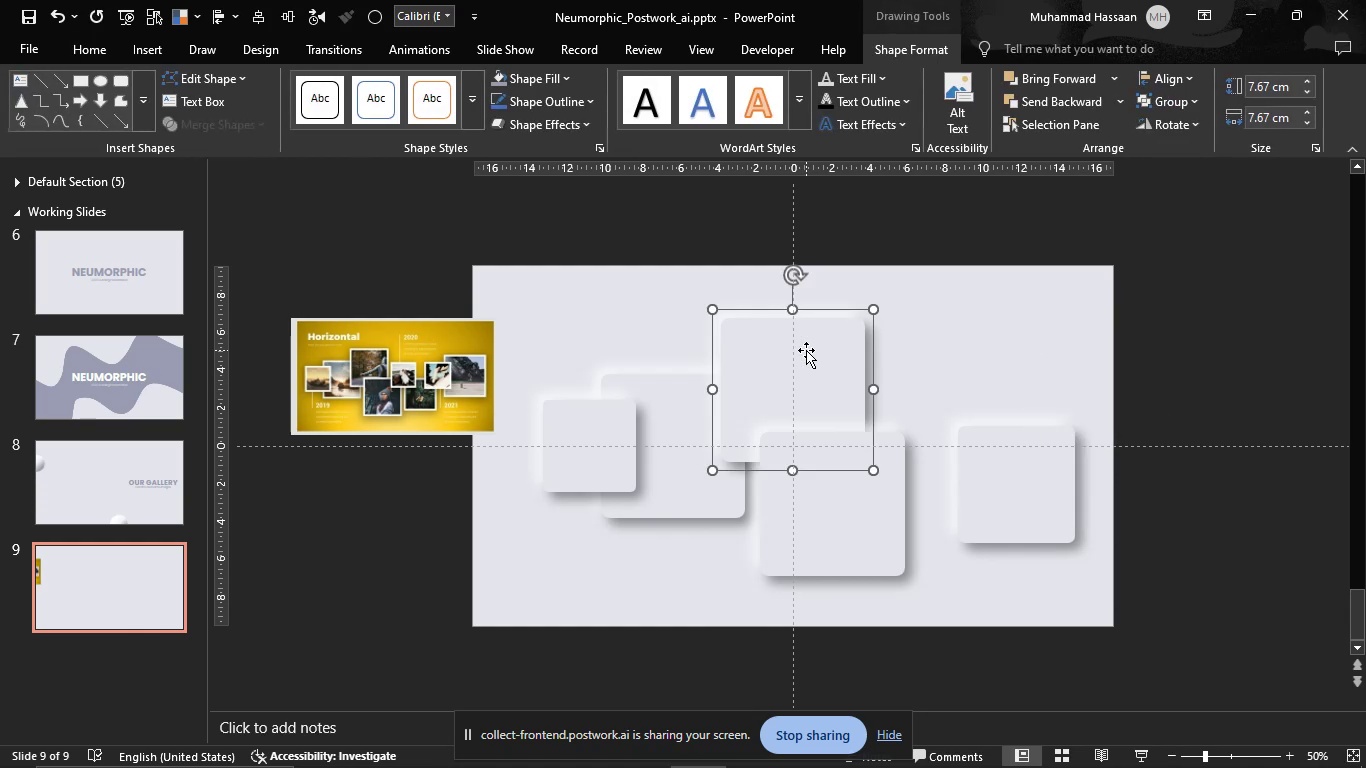 
hold_key(key=ShiftLeft, duration=2.64)
 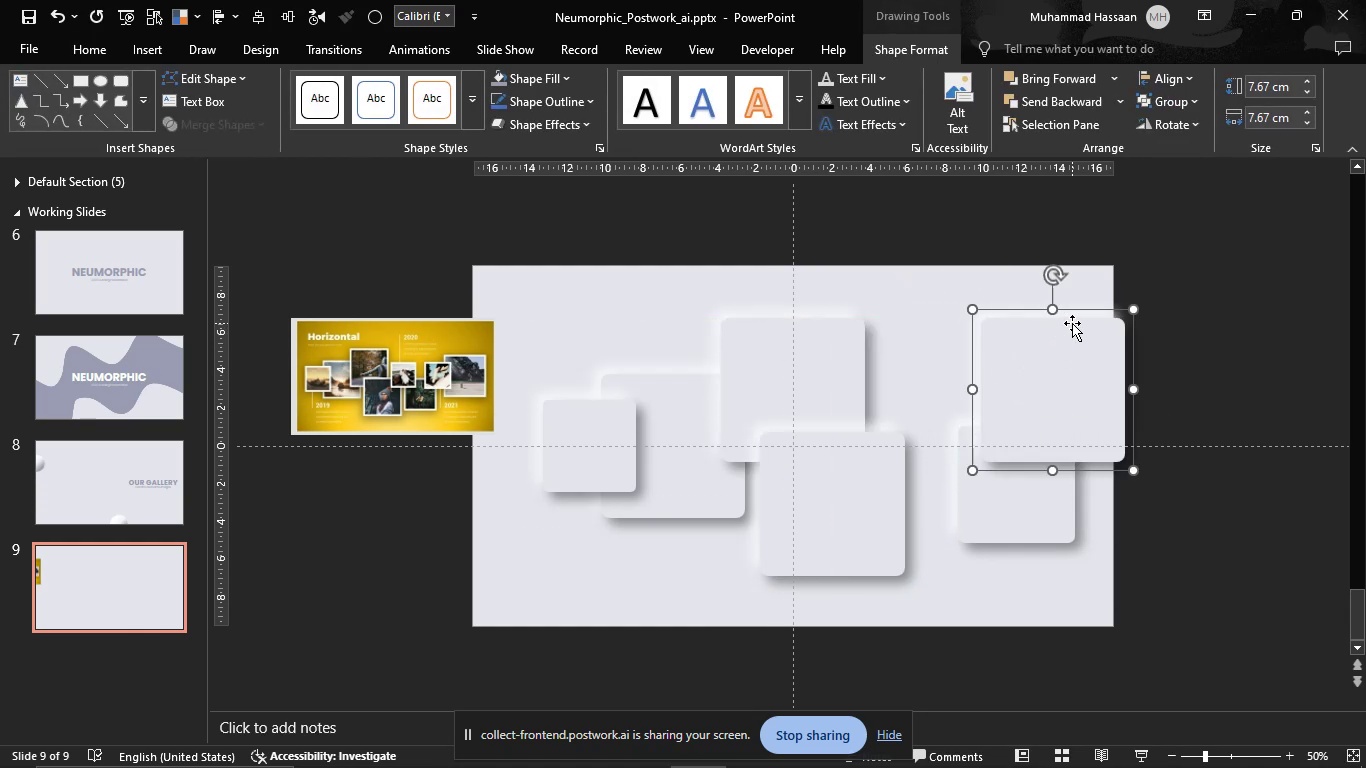 
hold_key(key=ControlLeft, duration=1.53)
 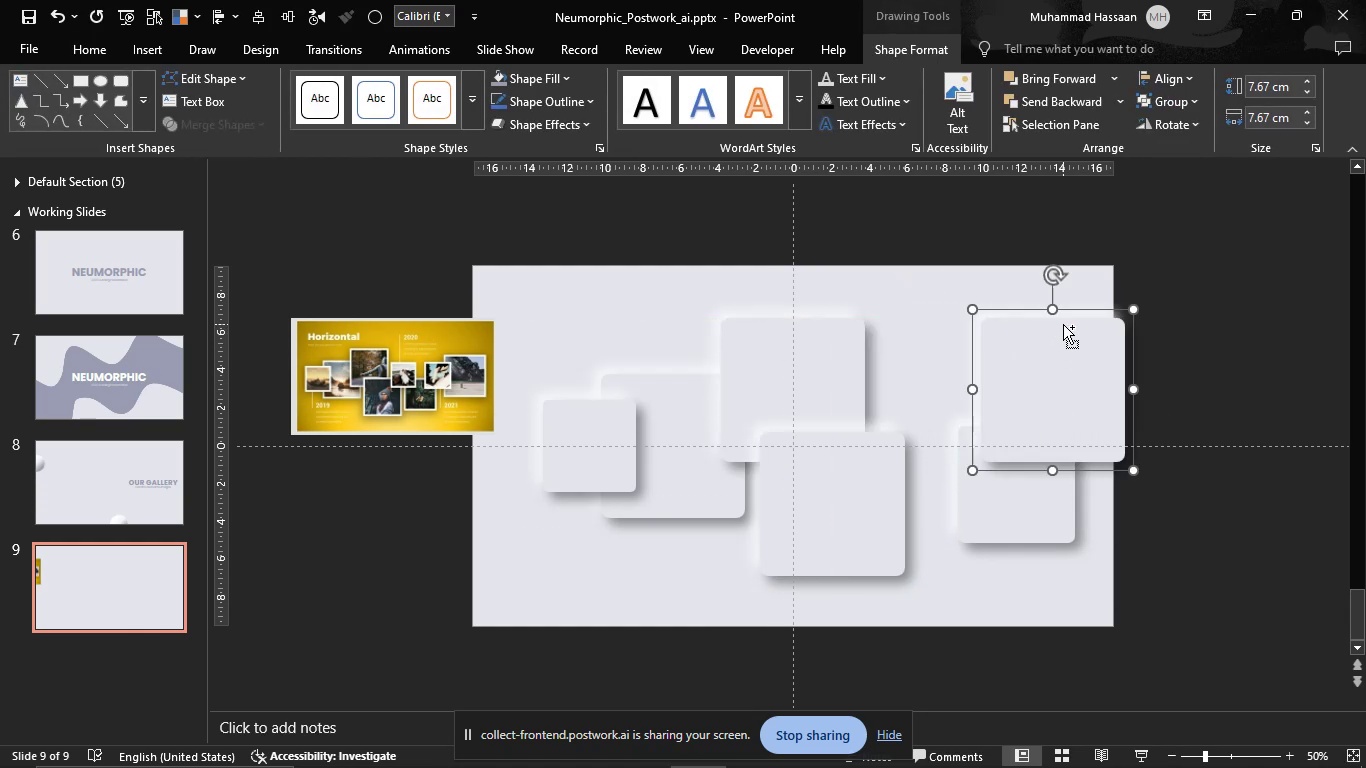 
key(Control+Shift+ControlLeft)
 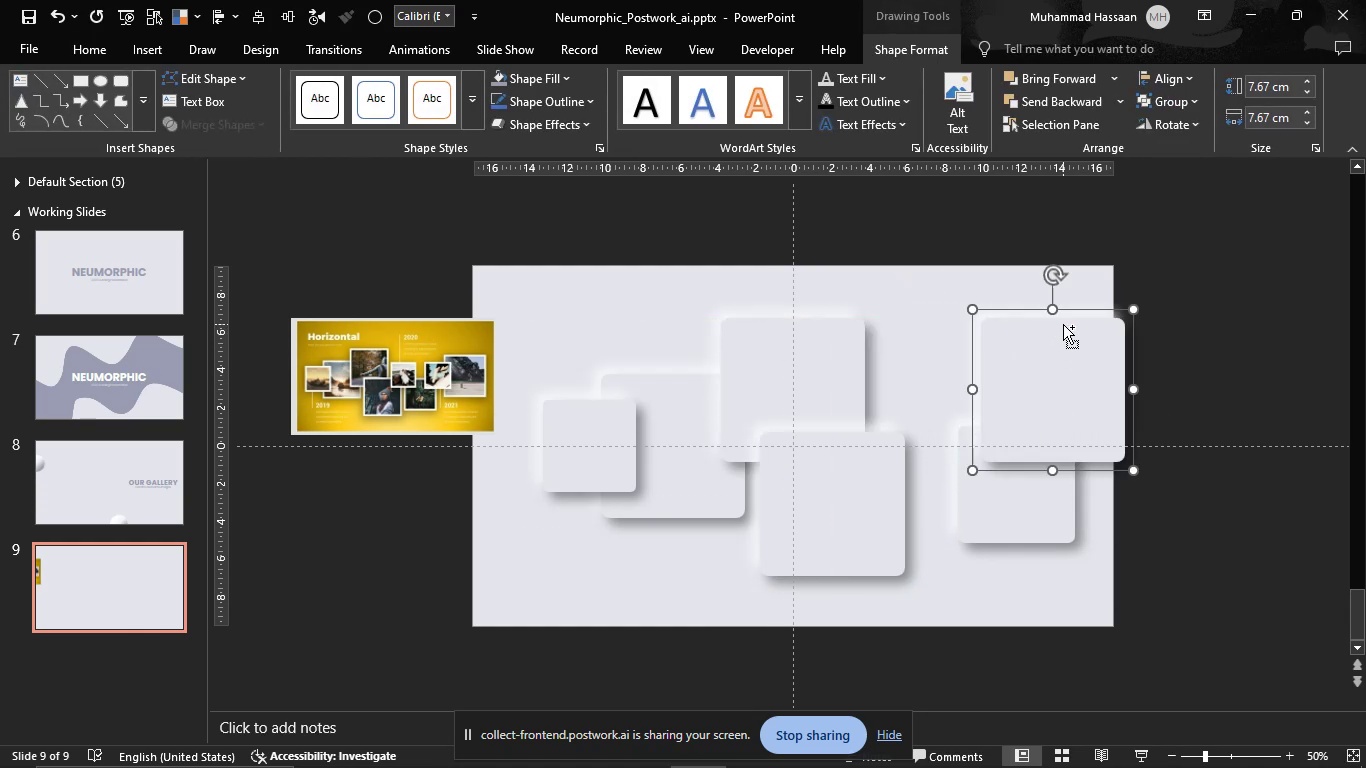 
key(Control+Shift+ControlLeft)
 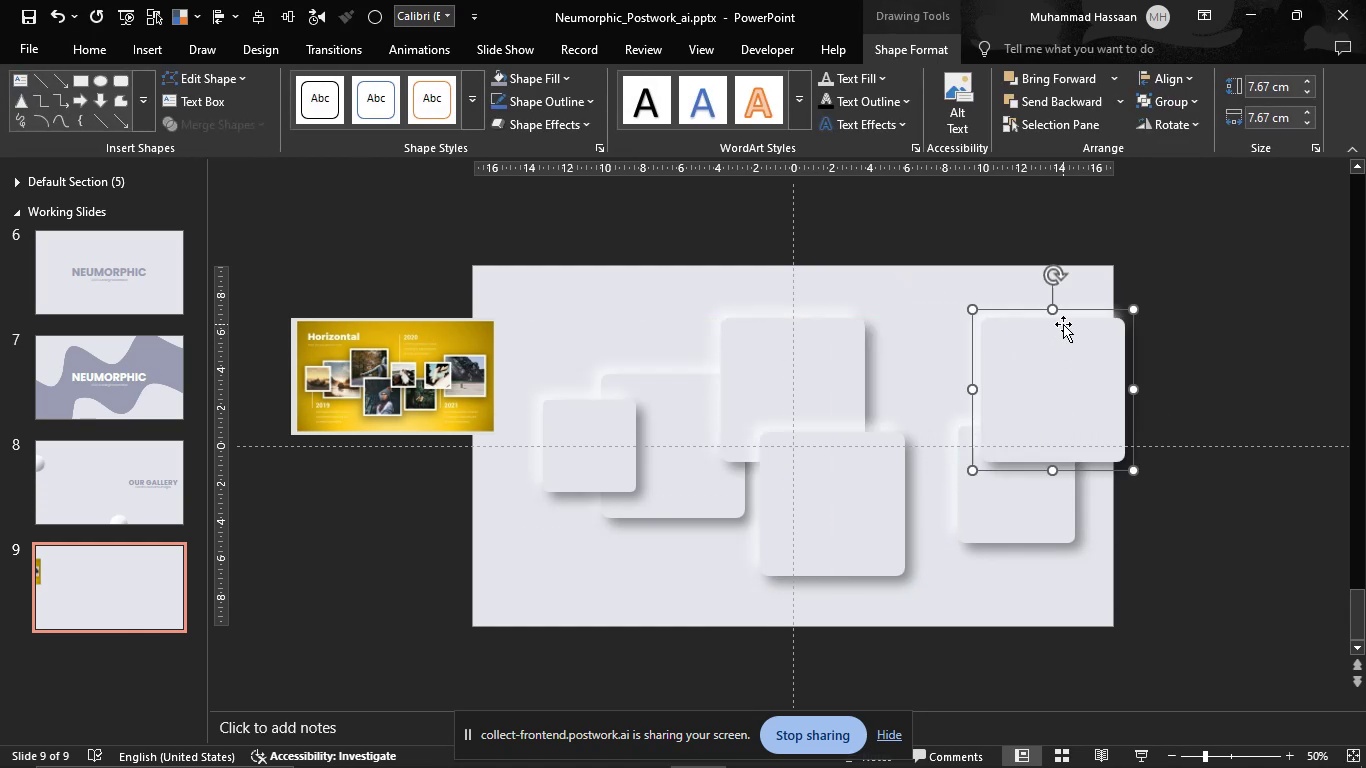 
key(Control+Shift+ControlLeft)
 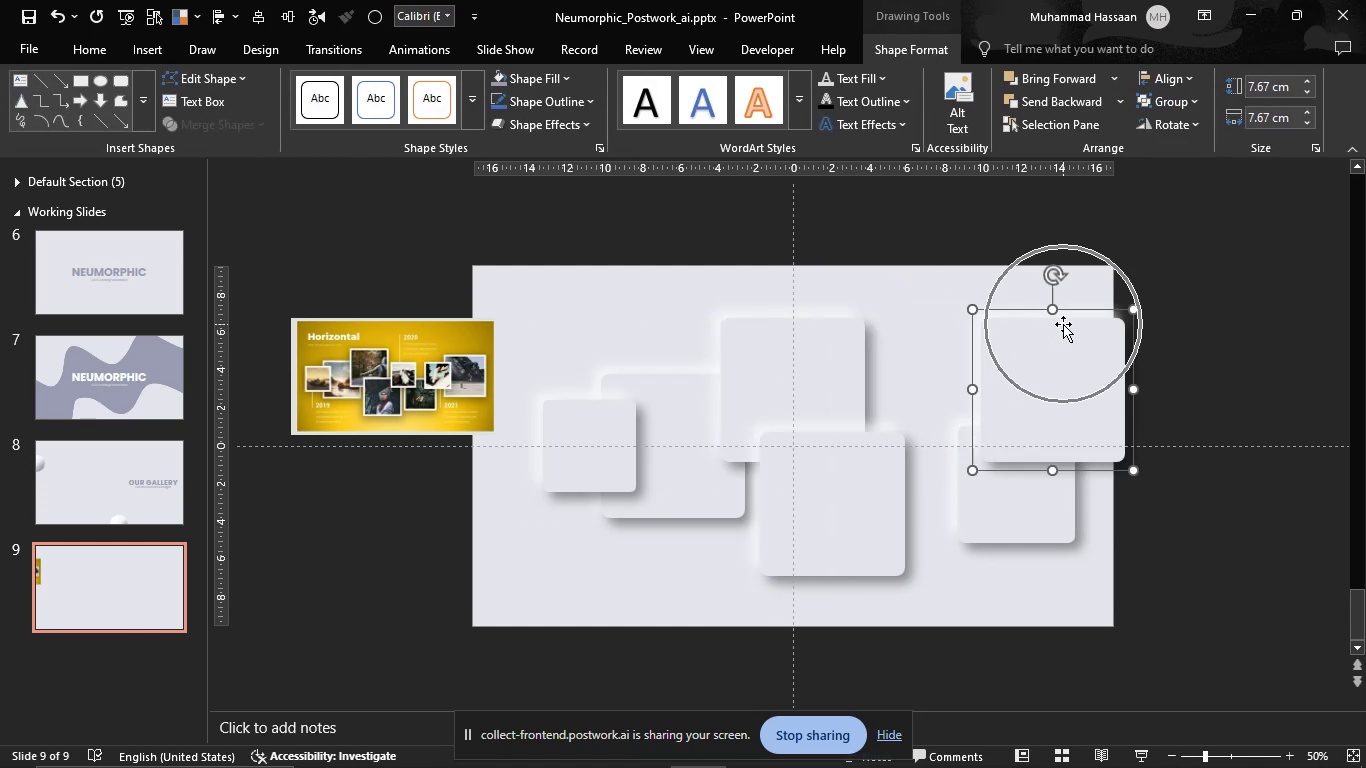 
key(Control+Shift+ControlLeft)
 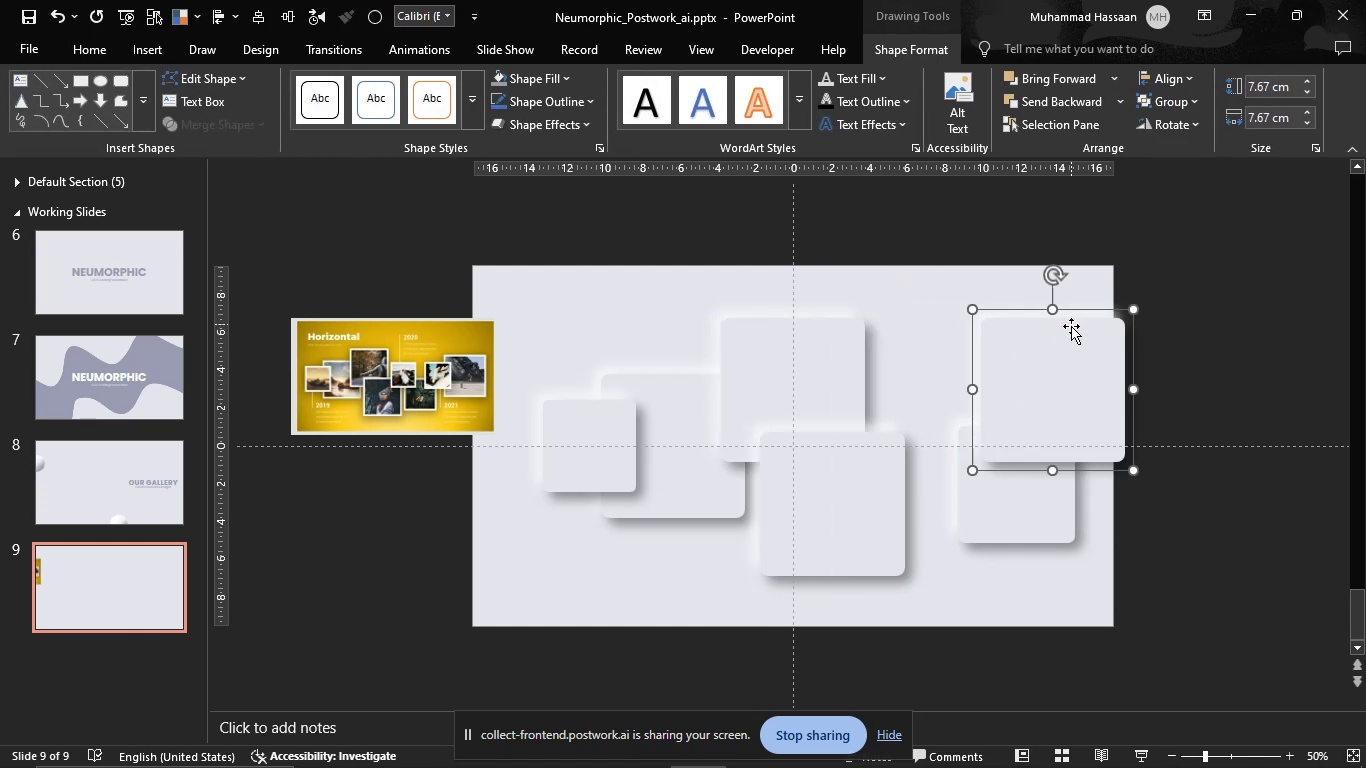 
right_click([1070, 326])
 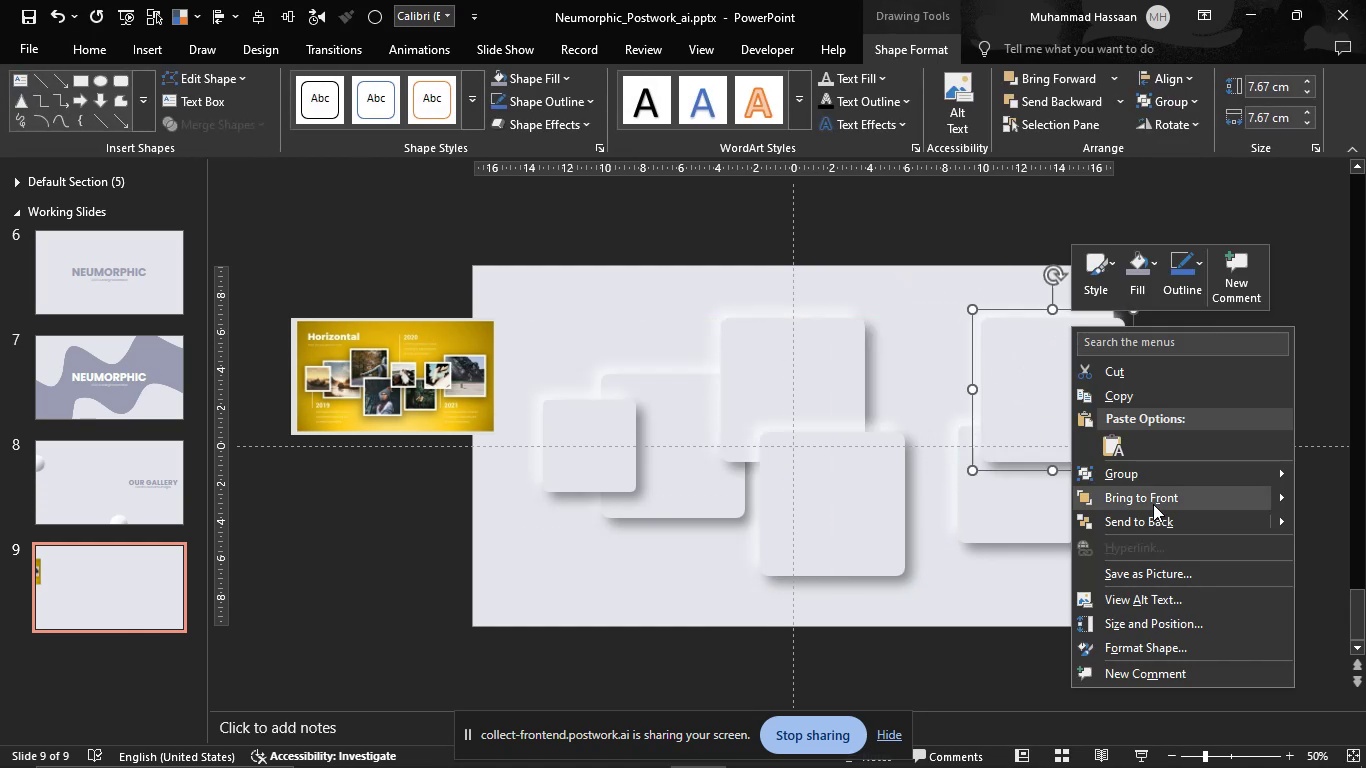 
left_click([1153, 516])
 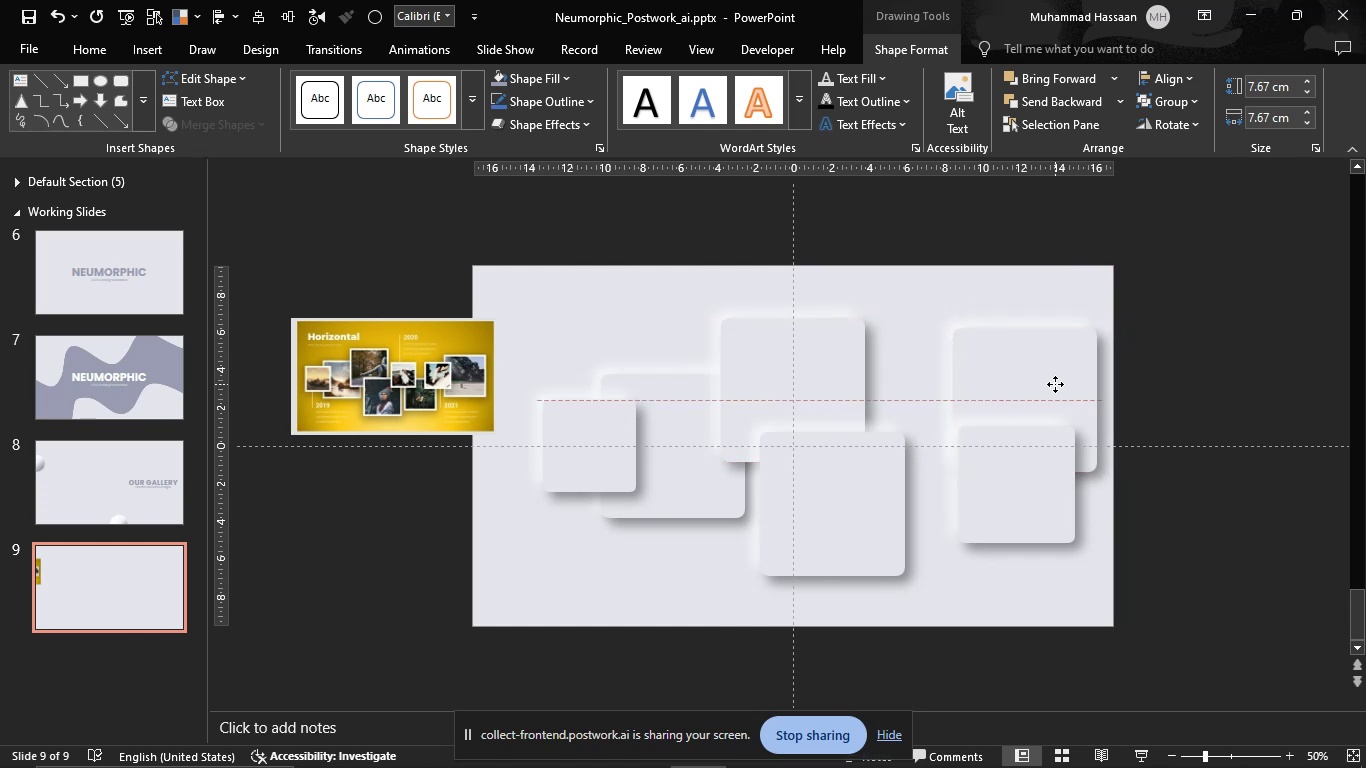 
wait(8.9)
 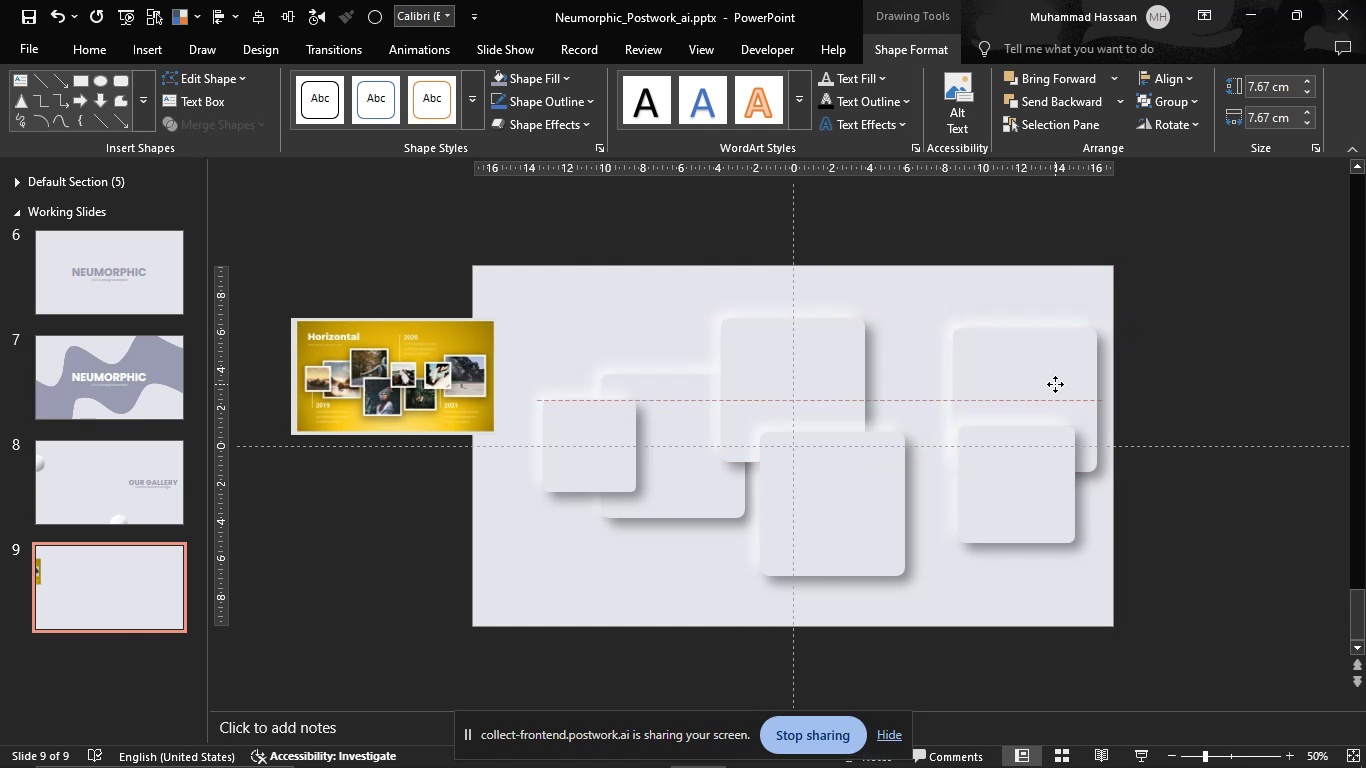 
left_click([1046, 521])
 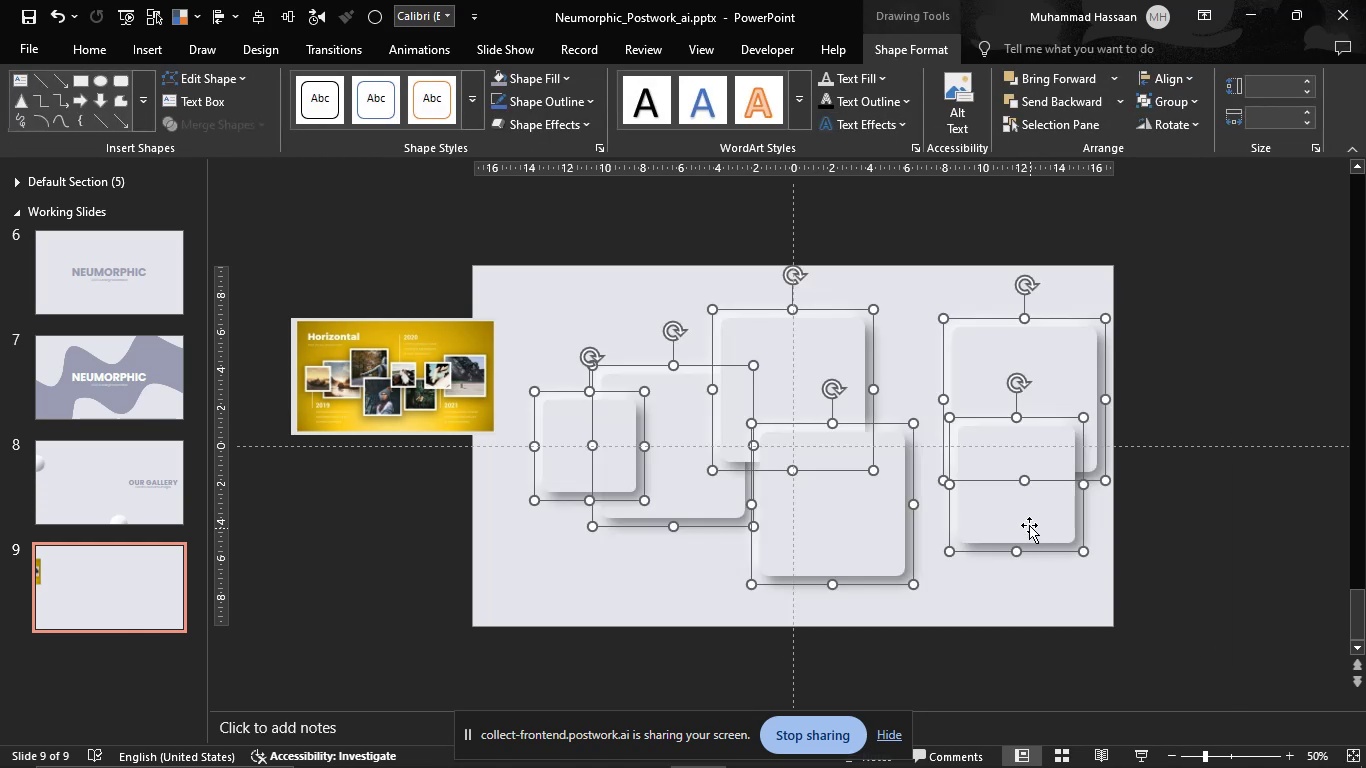 
wait(7.93)
 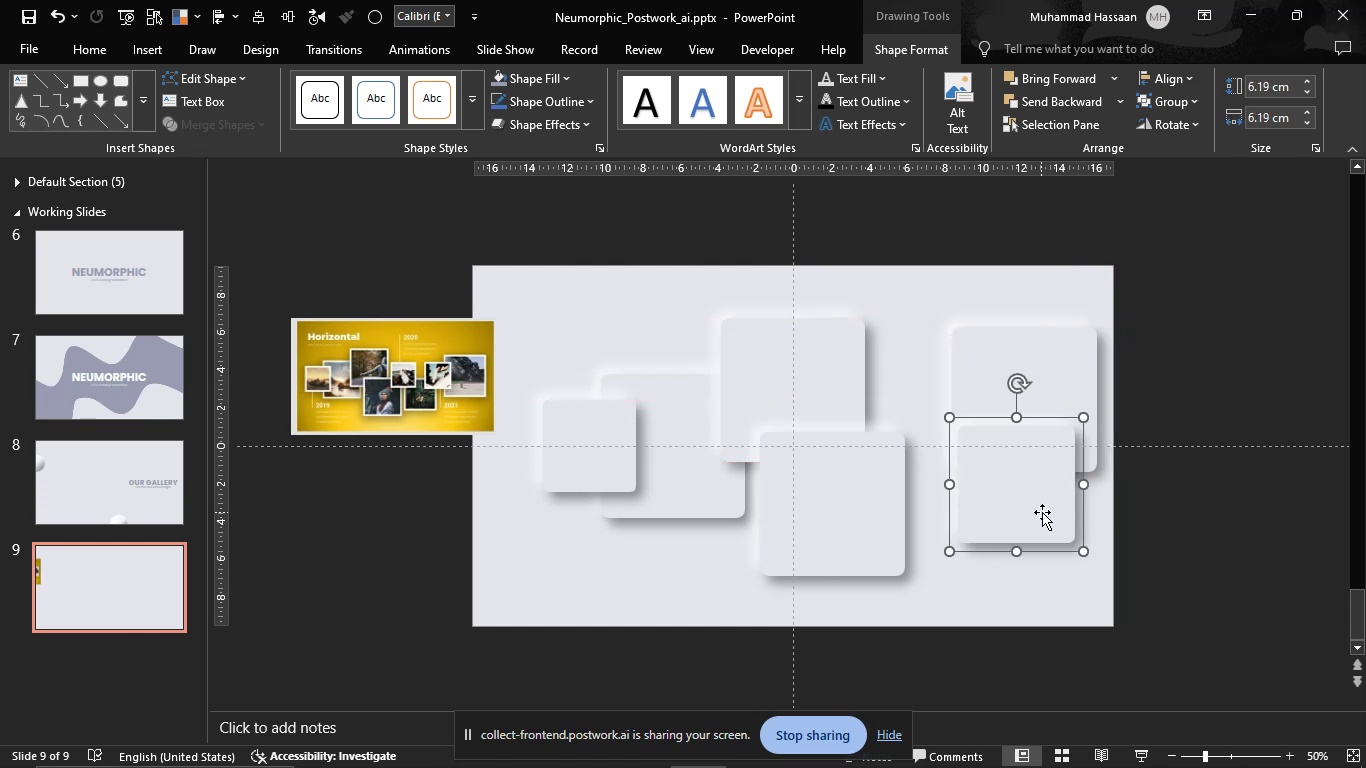 
left_click([1116, 318])
 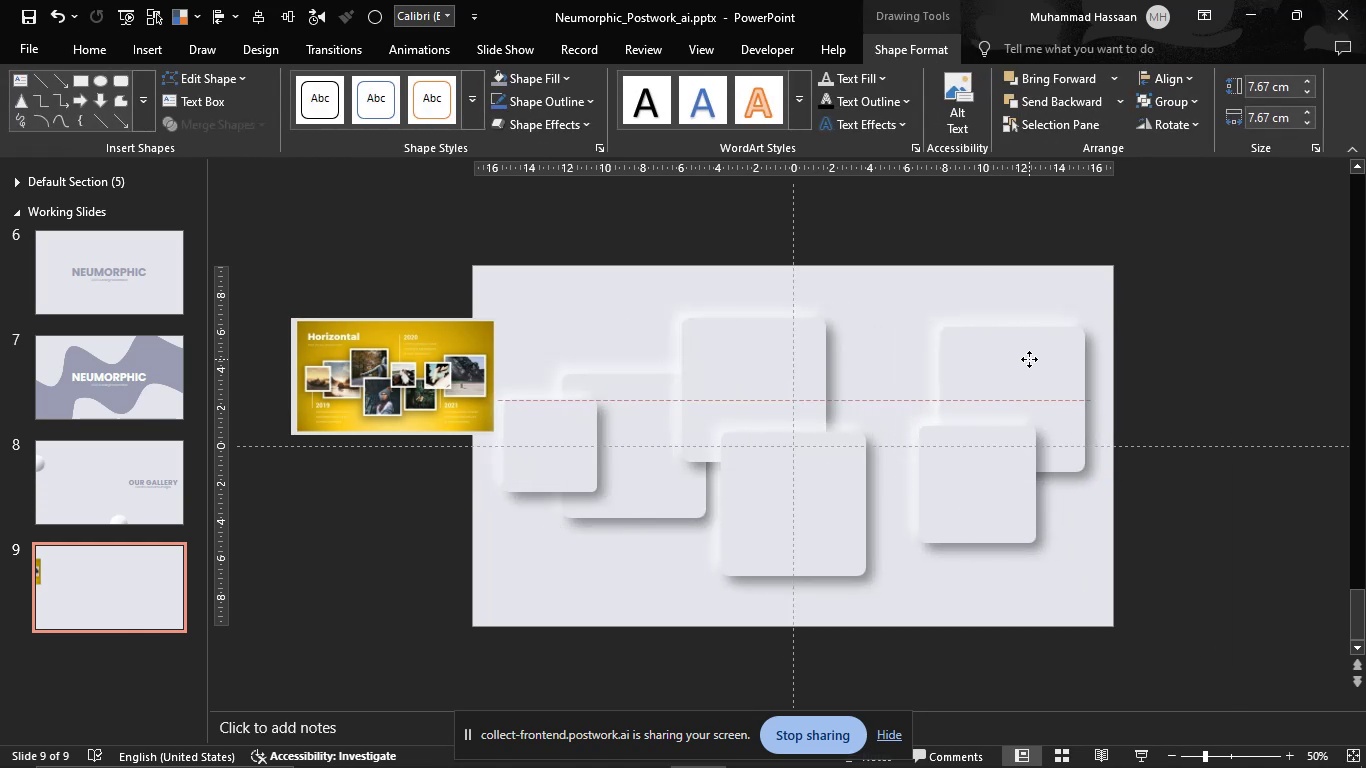 
wait(8.55)
 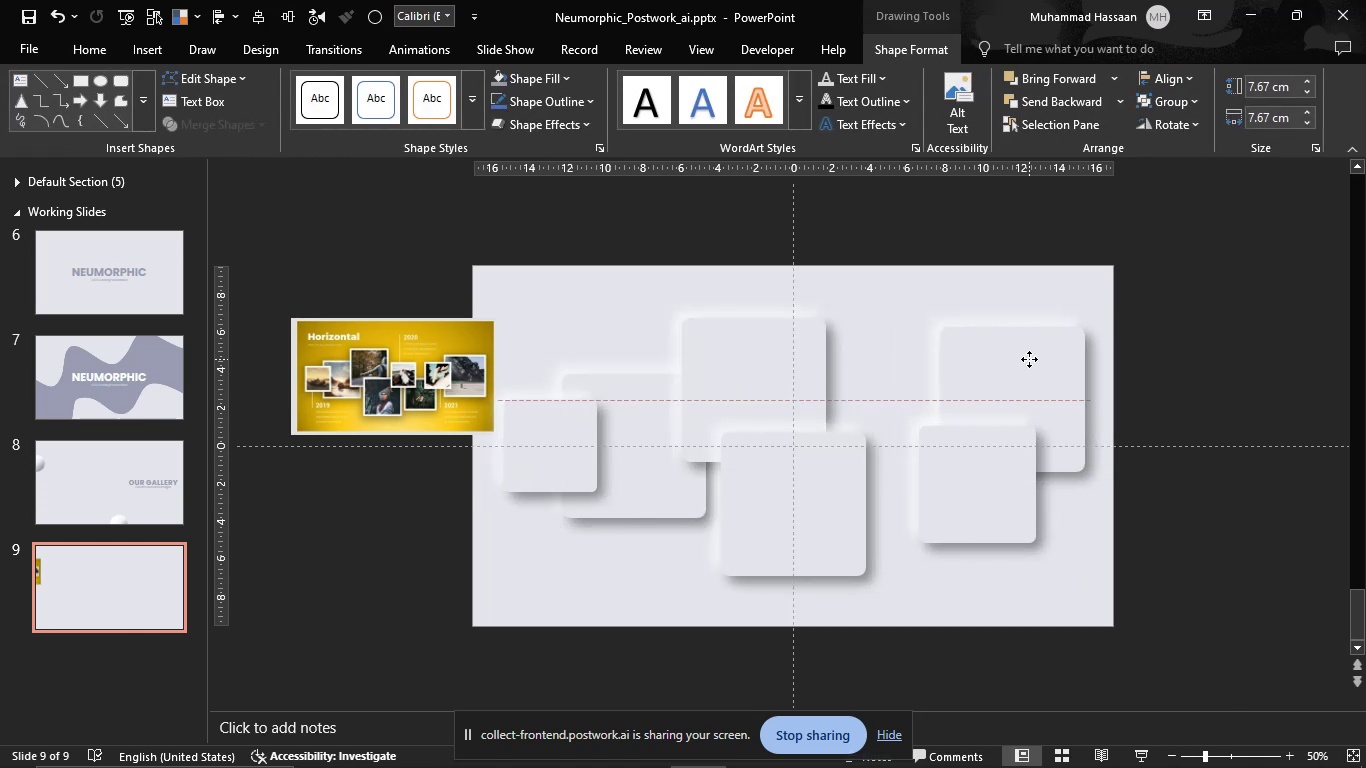 
hold_key(key=ControlLeft, duration=0.66)
 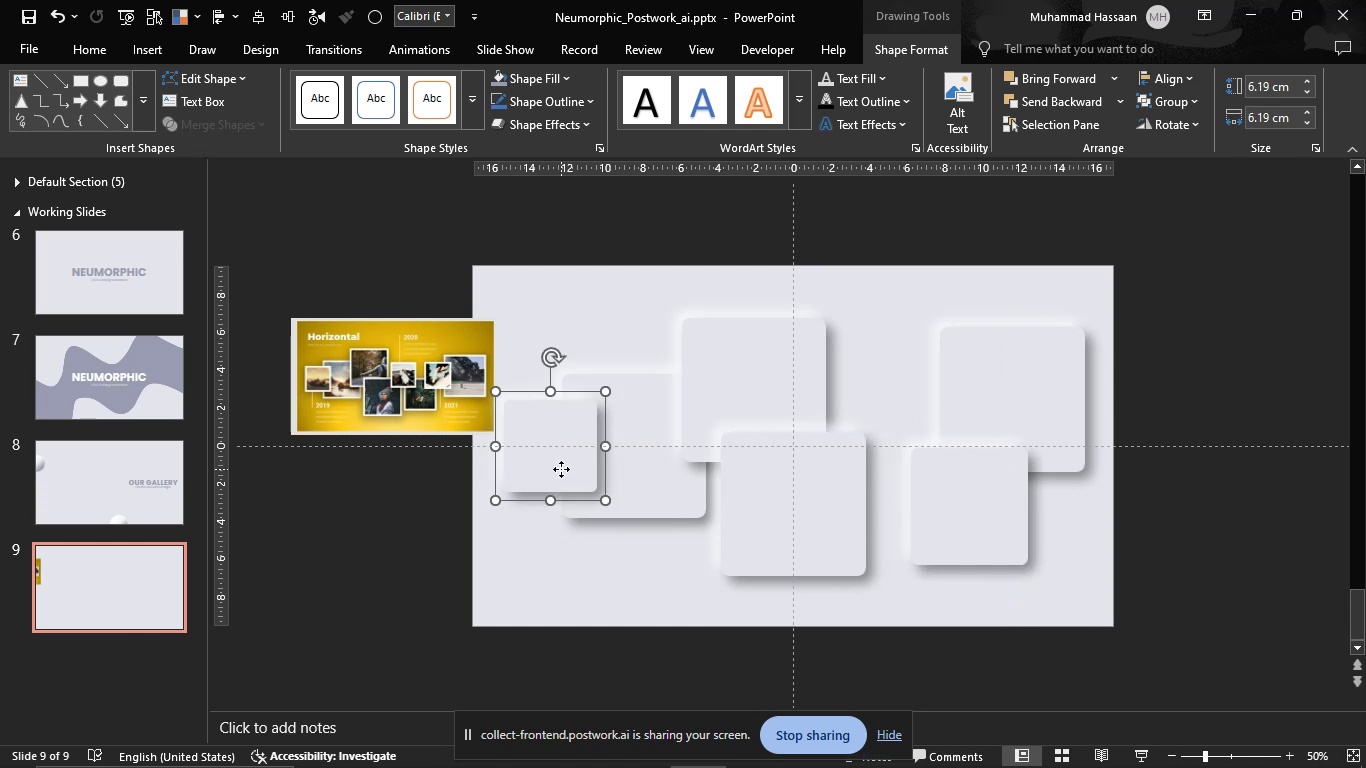 
left_click([561, 469])
 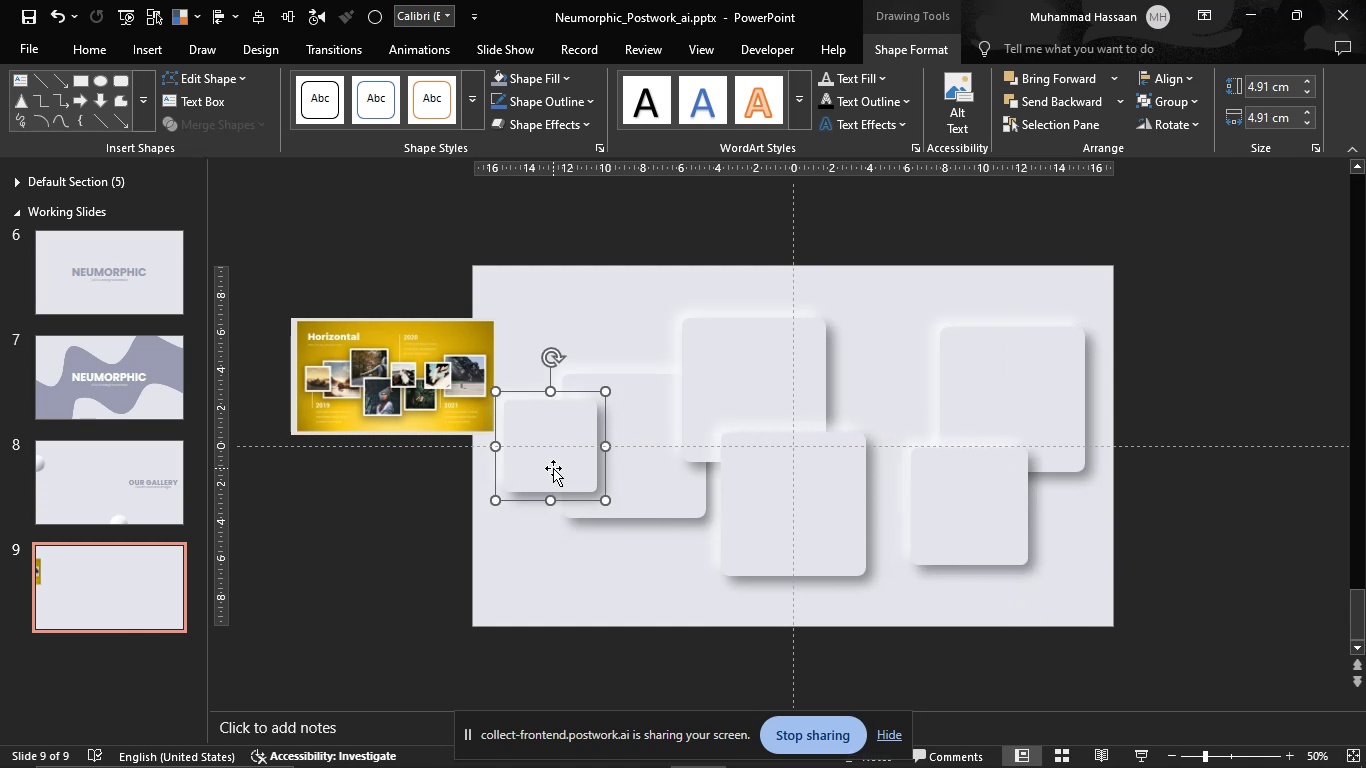 
hold_key(key=ControlLeft, duration=1.48)
 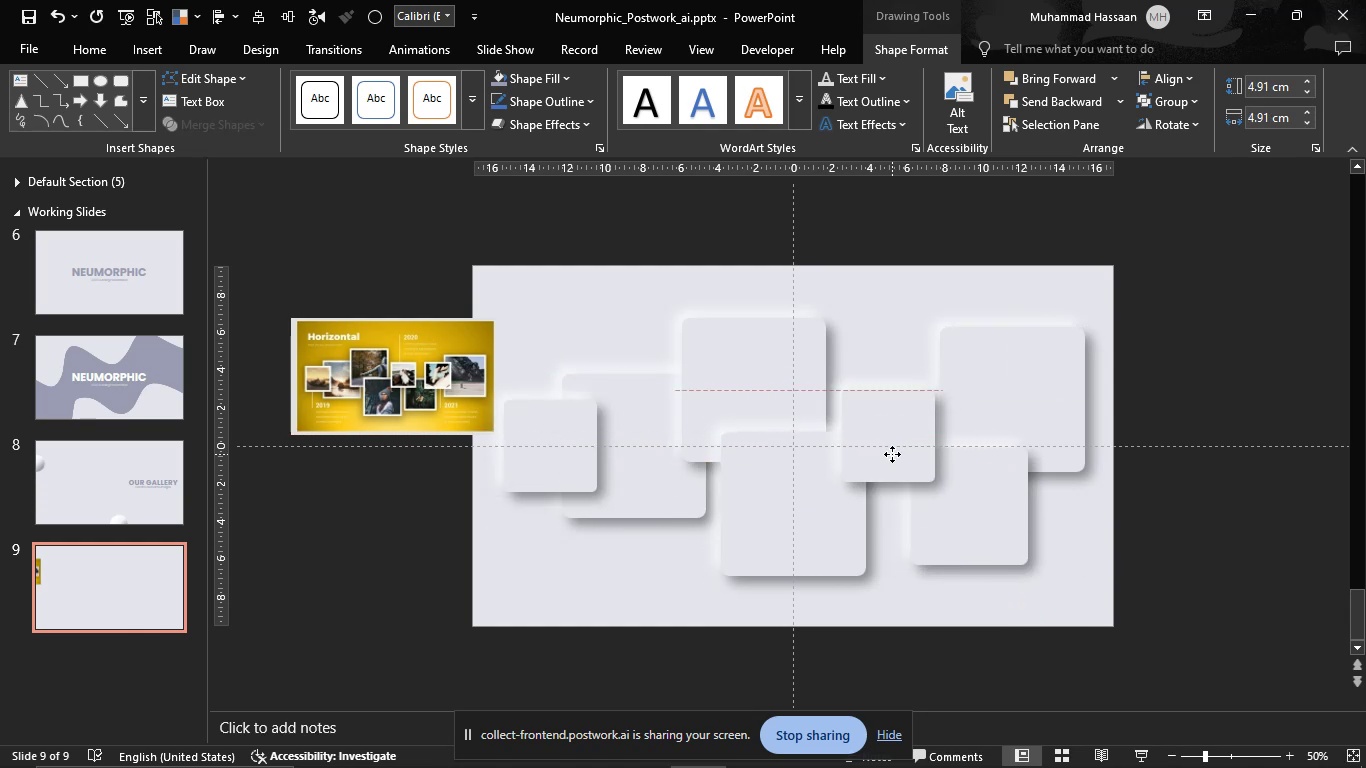 
hold_key(key=ControlLeft, duration=0.62)
 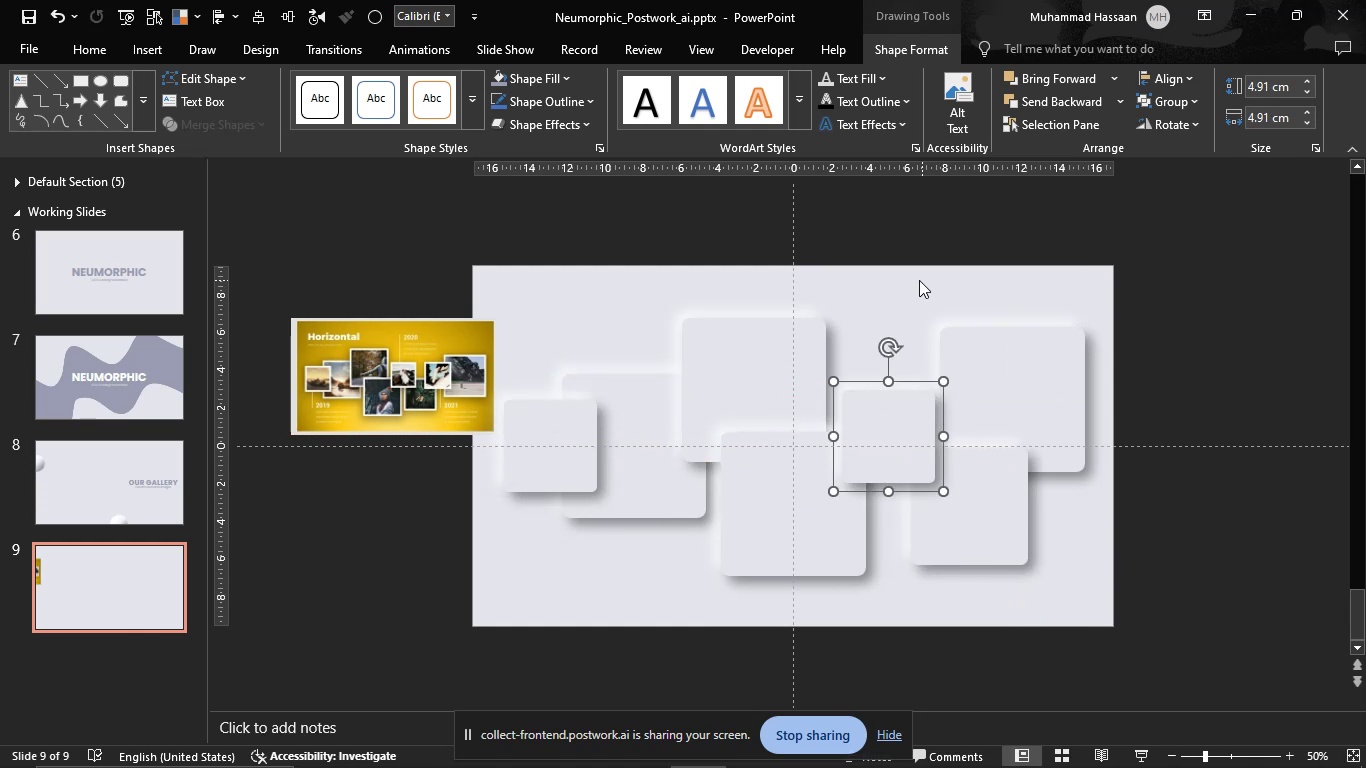 
left_click([916, 280])
 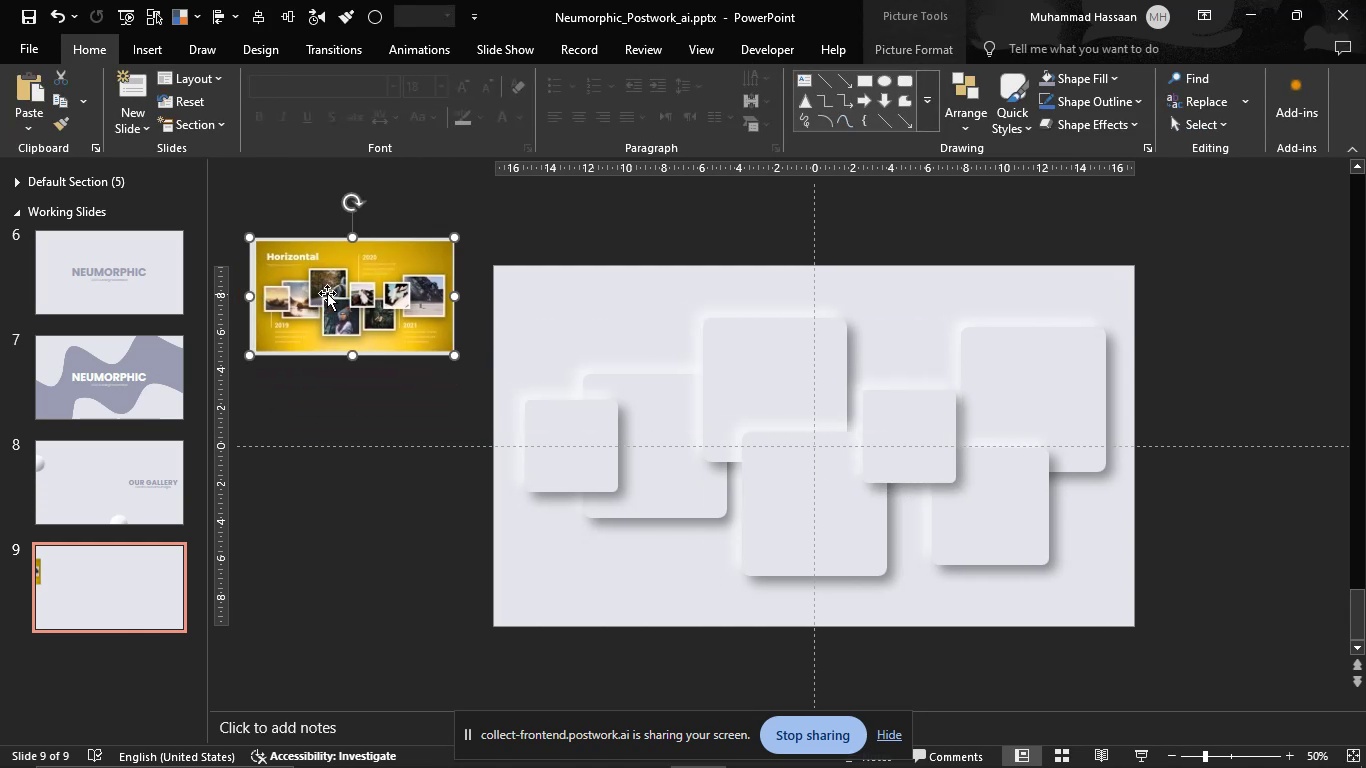 
left_click([594, 198])
 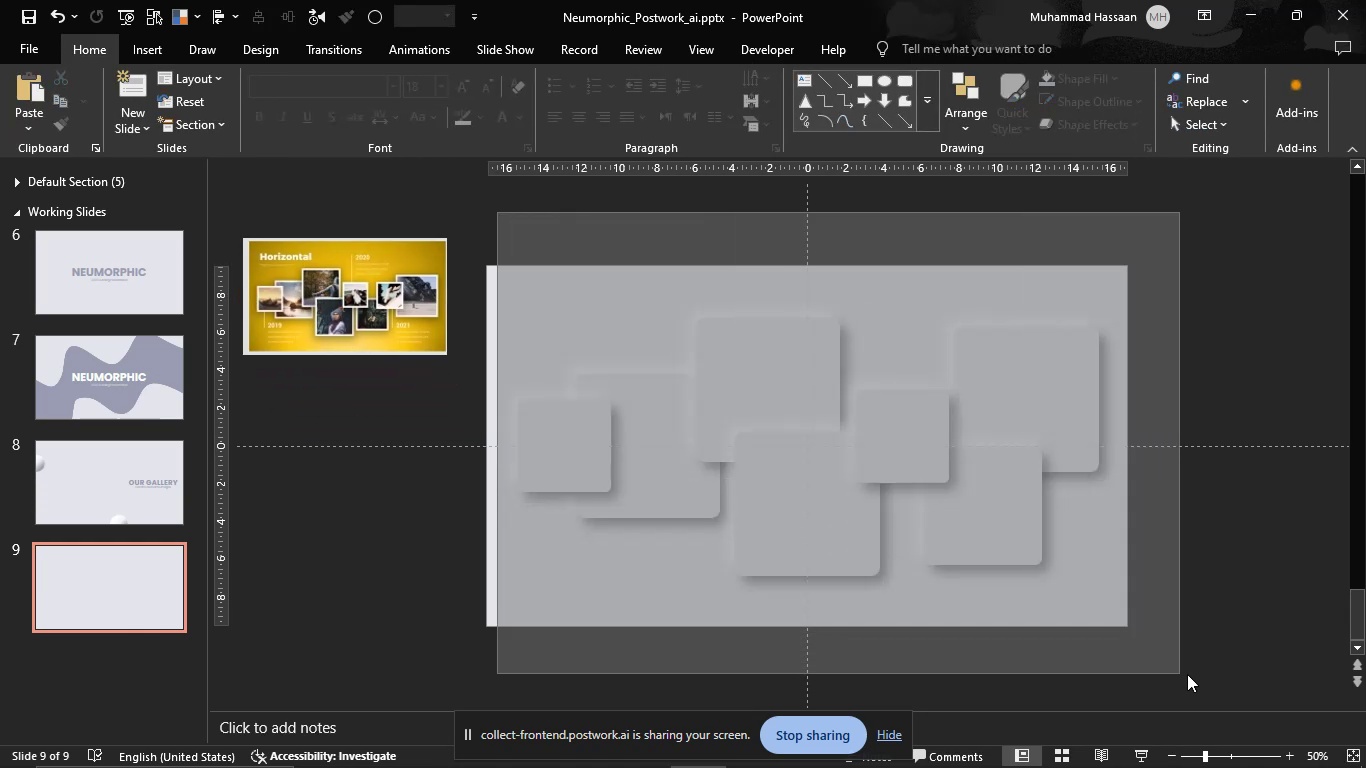 
key(Control+ControlLeft)
 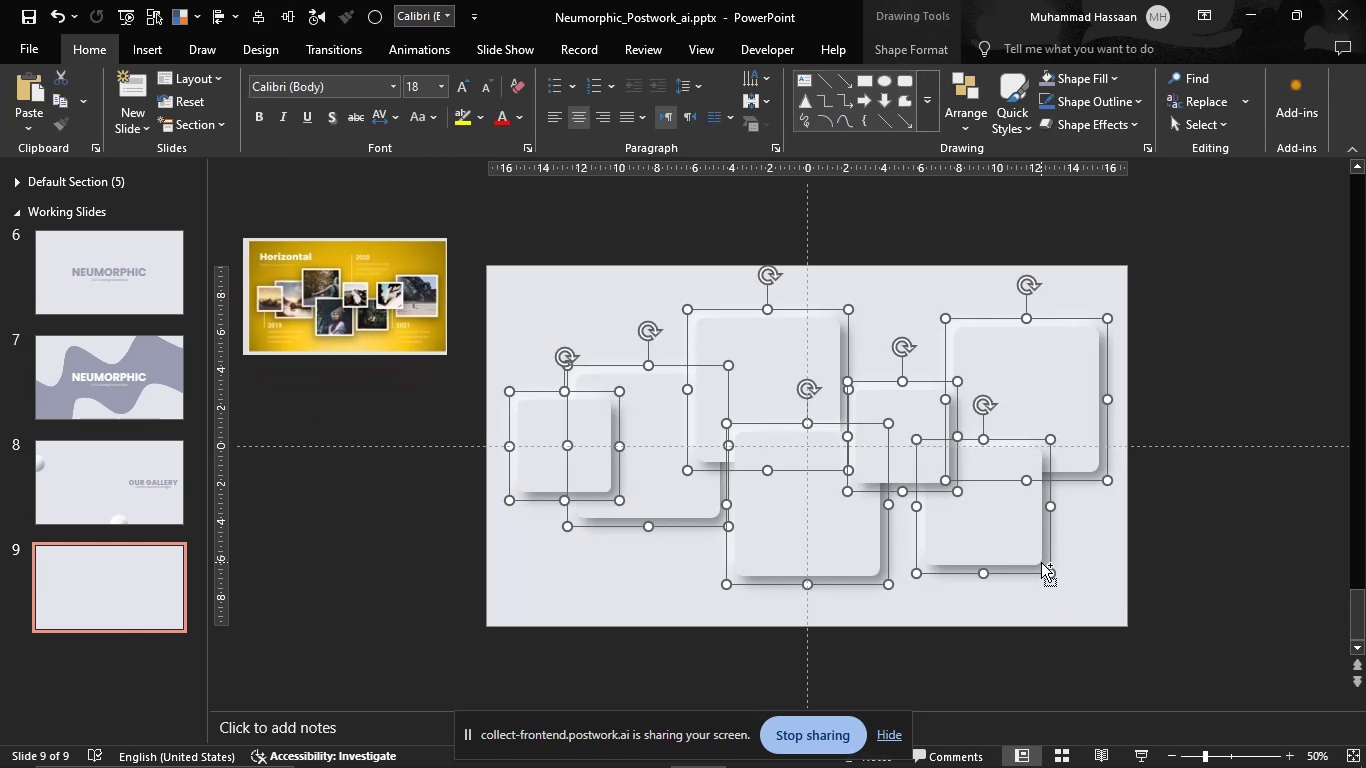 
hold_key(key=ShiftLeft, duration=1.52)
 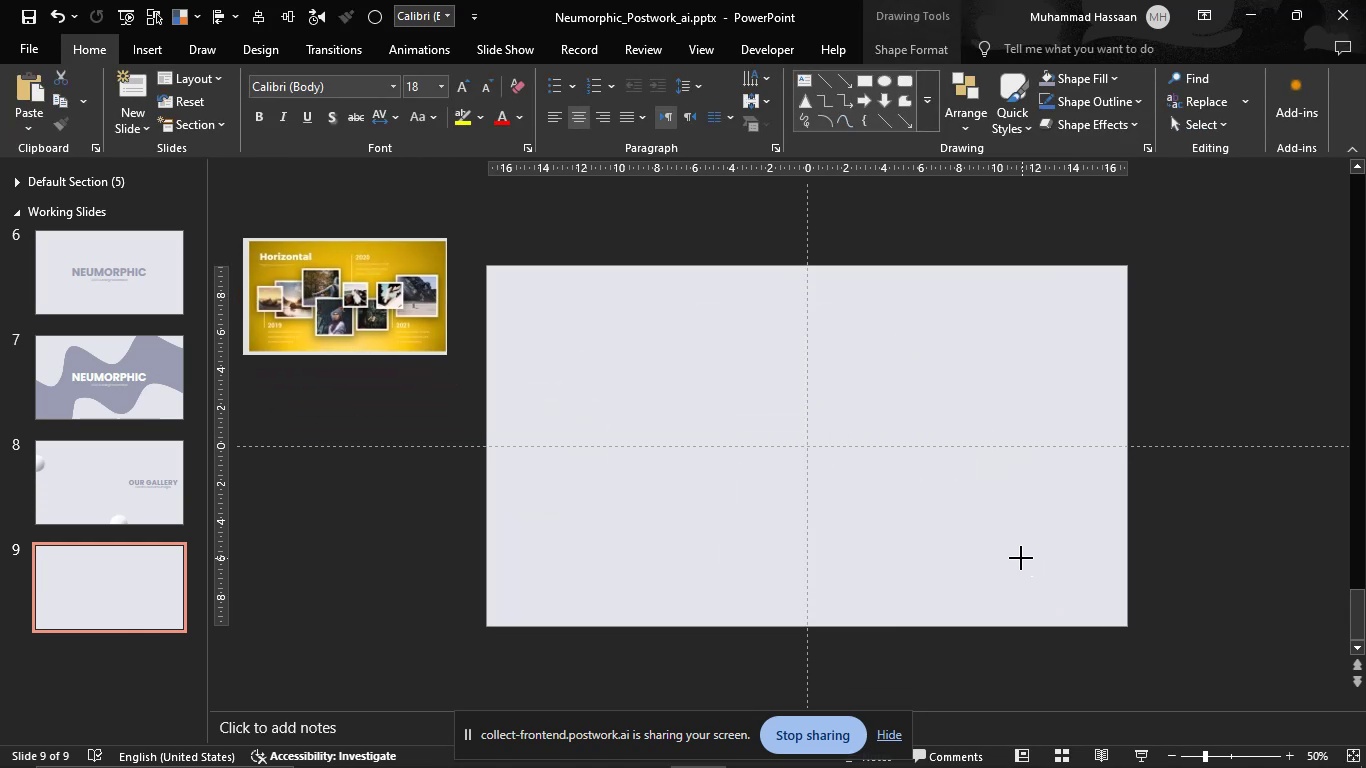 
hold_key(key=ShiftLeft, duration=1.93)
 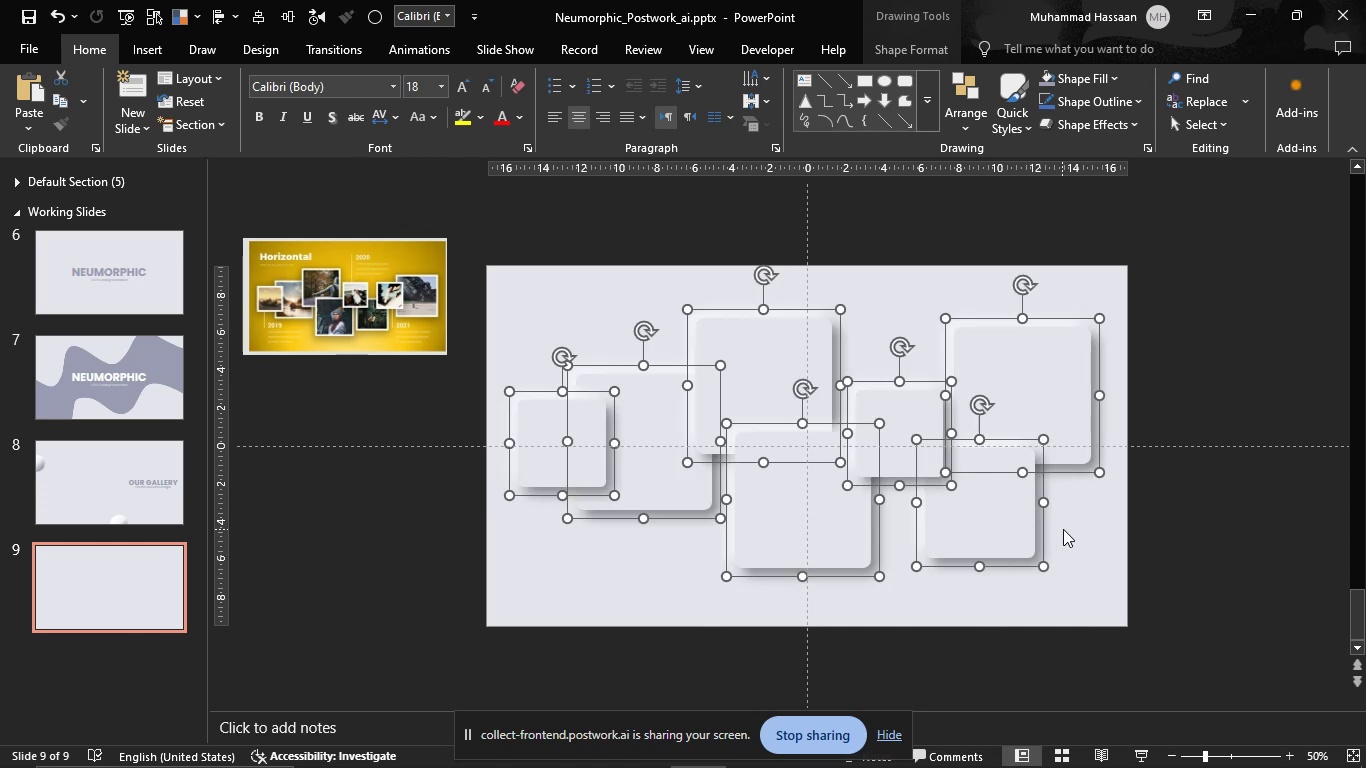 
hold_key(key=ControlLeft, duration=1.53)
 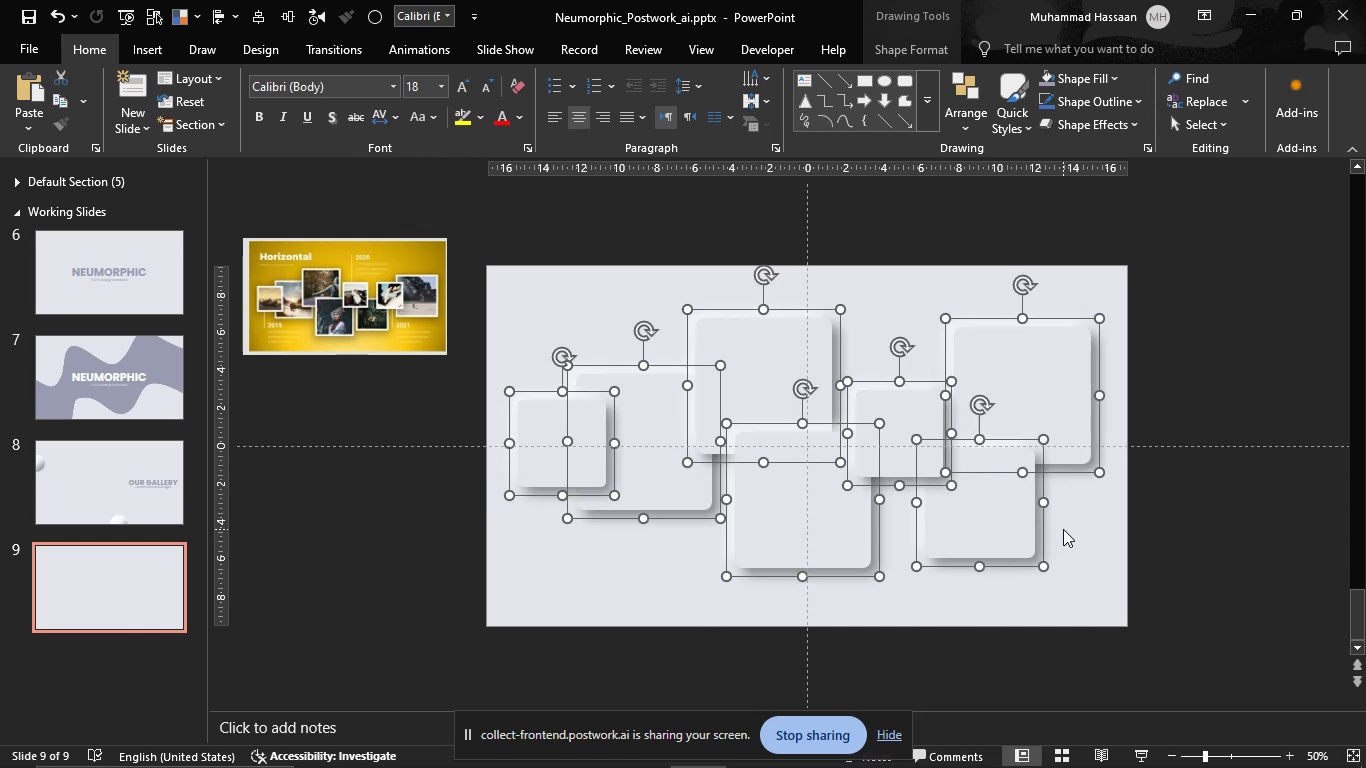 
left_click([1063, 529])
 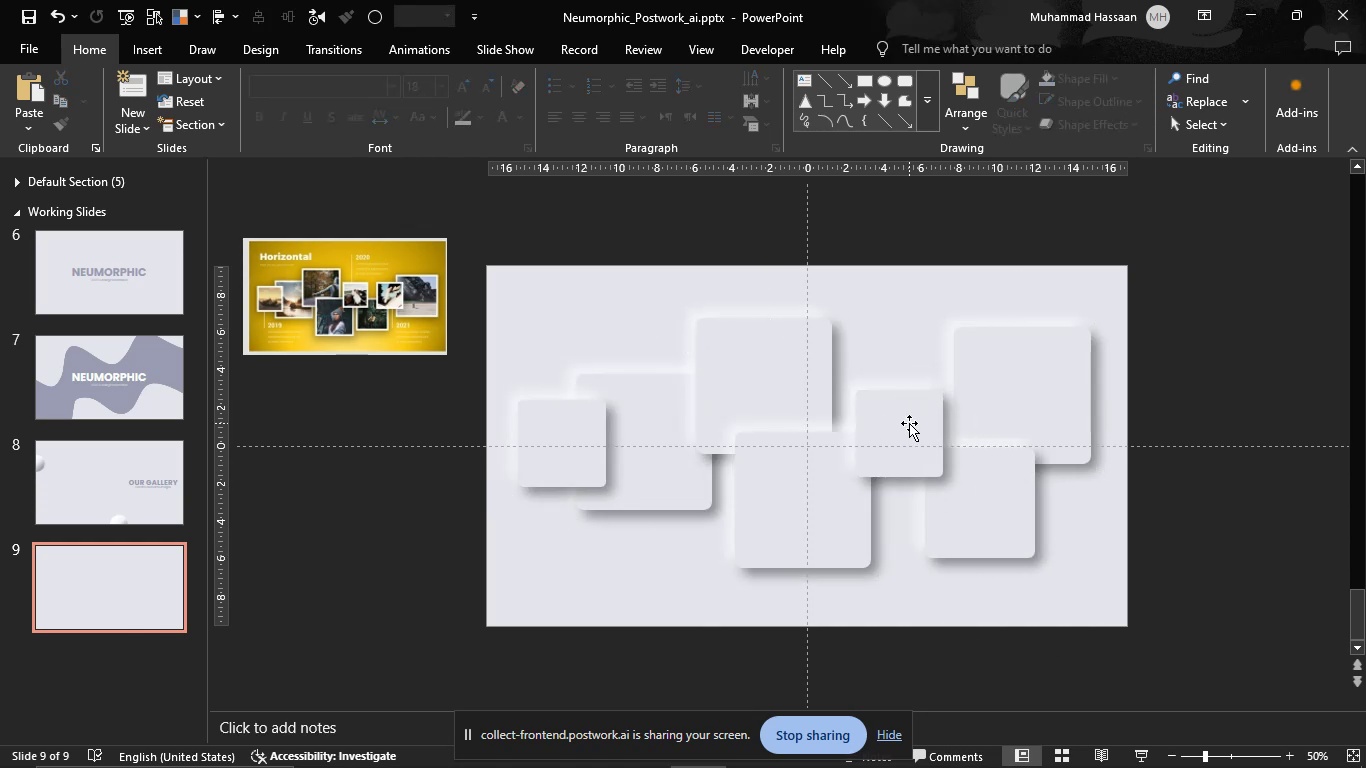 
wait(9.27)
 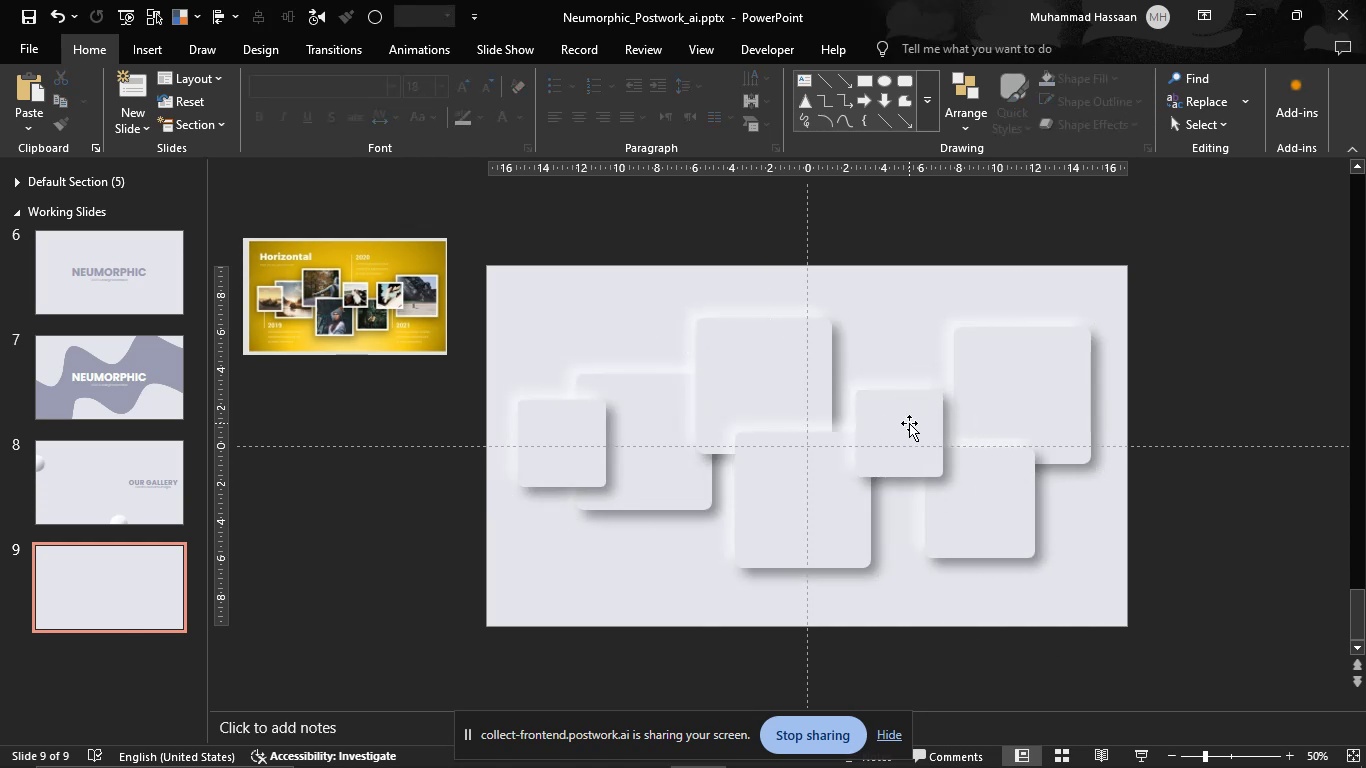 
hold_key(key=ControlLeft, duration=1.53)
 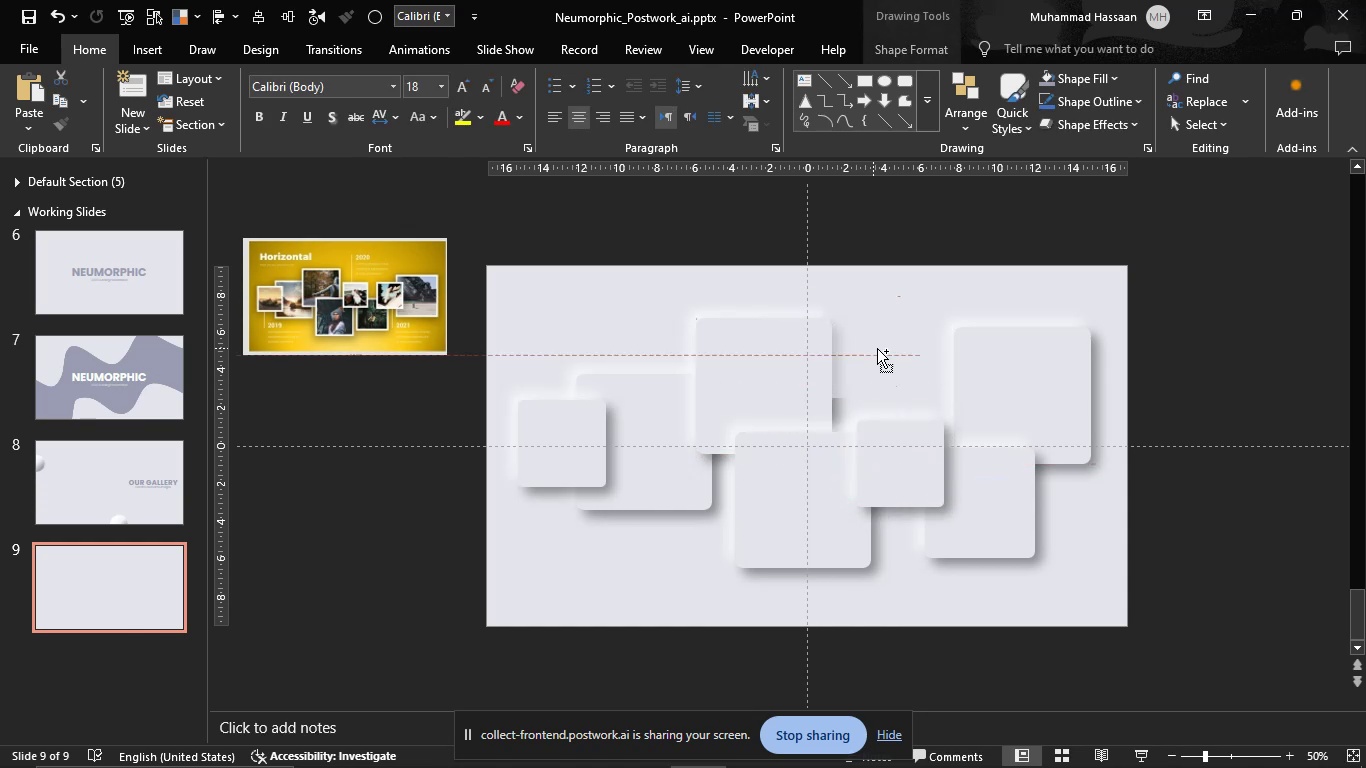 
hold_key(key=ControlLeft, duration=1.49)
 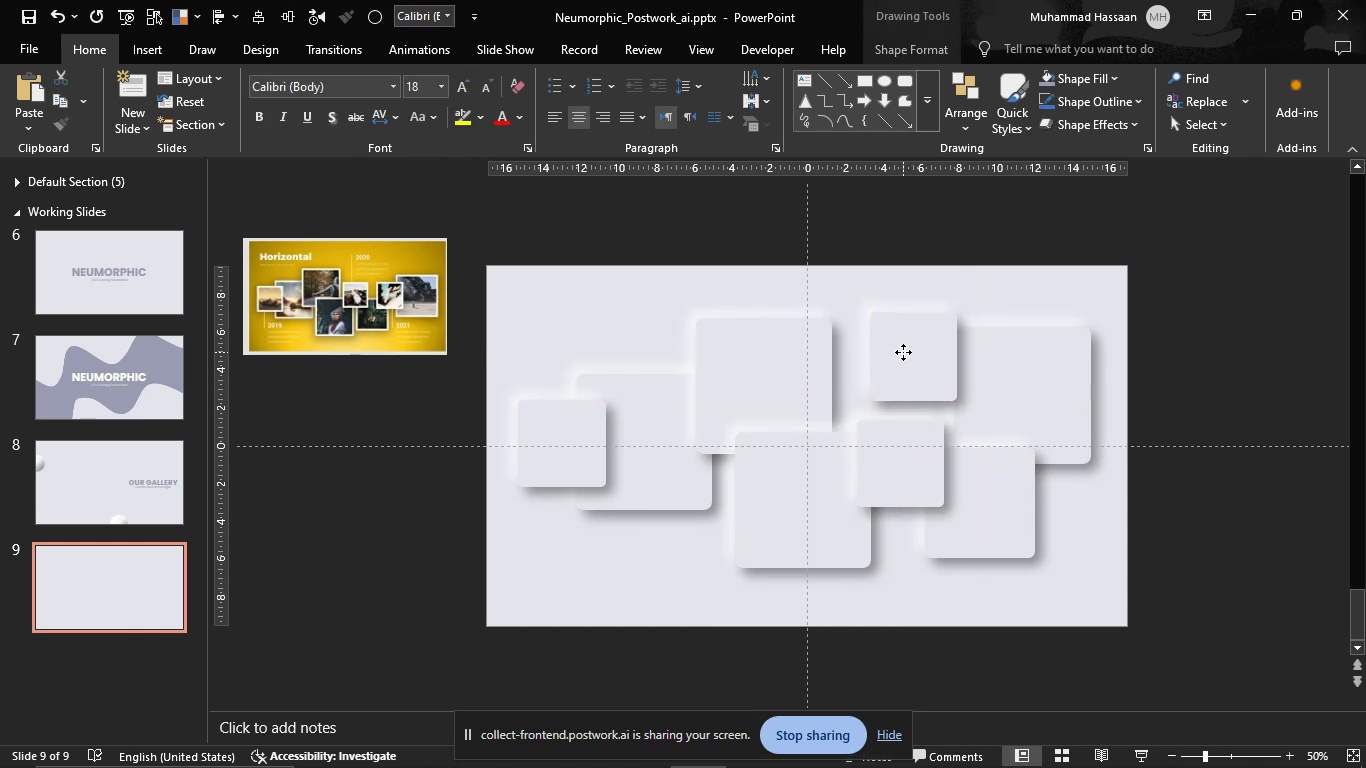 
wait(5.21)
 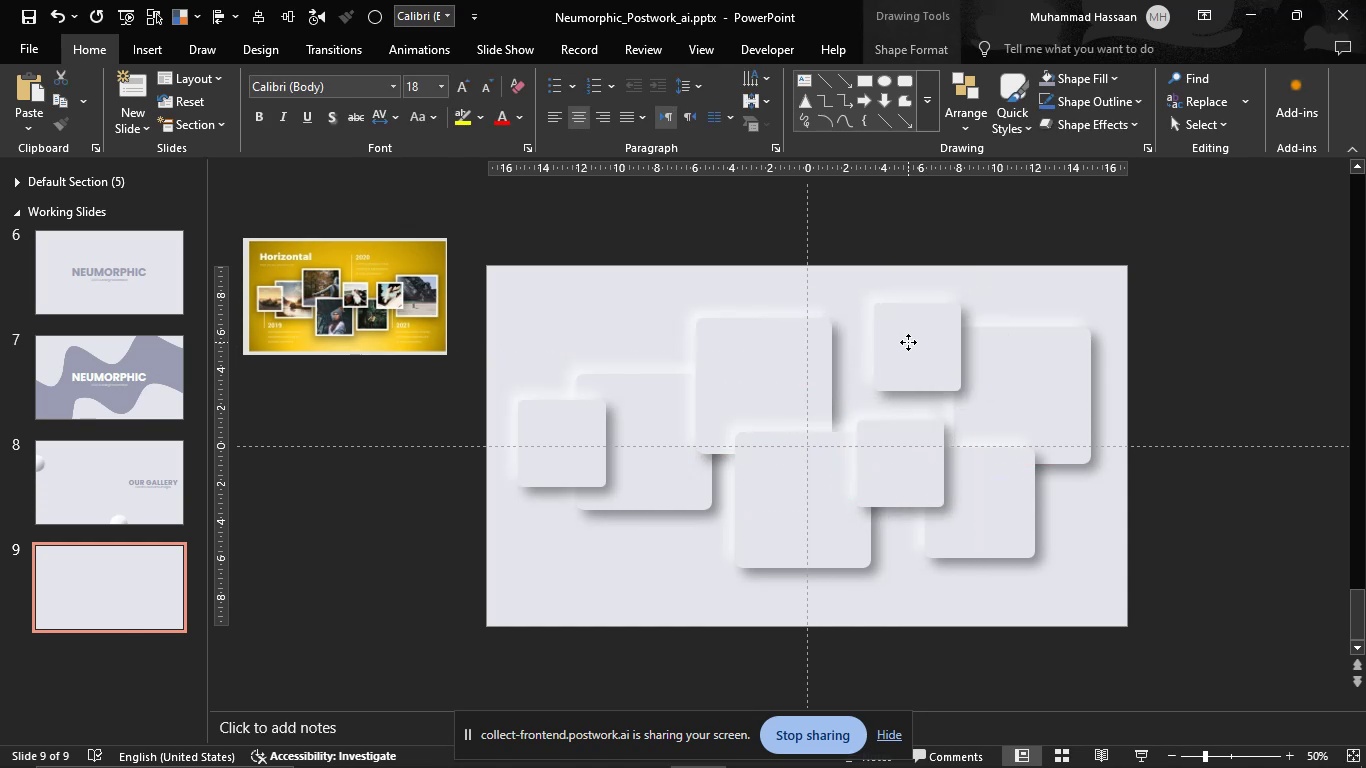 
left_click([849, 343])
 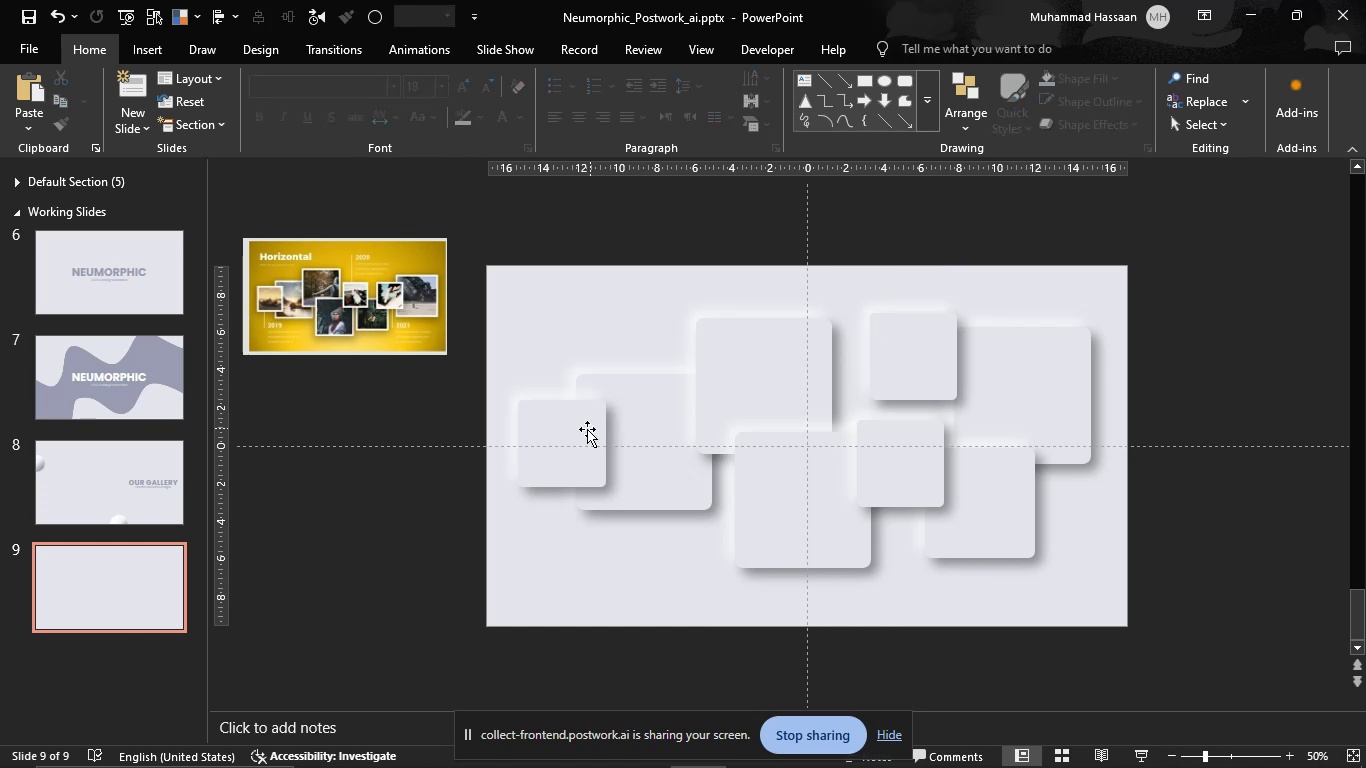 
left_click([534, 321])
 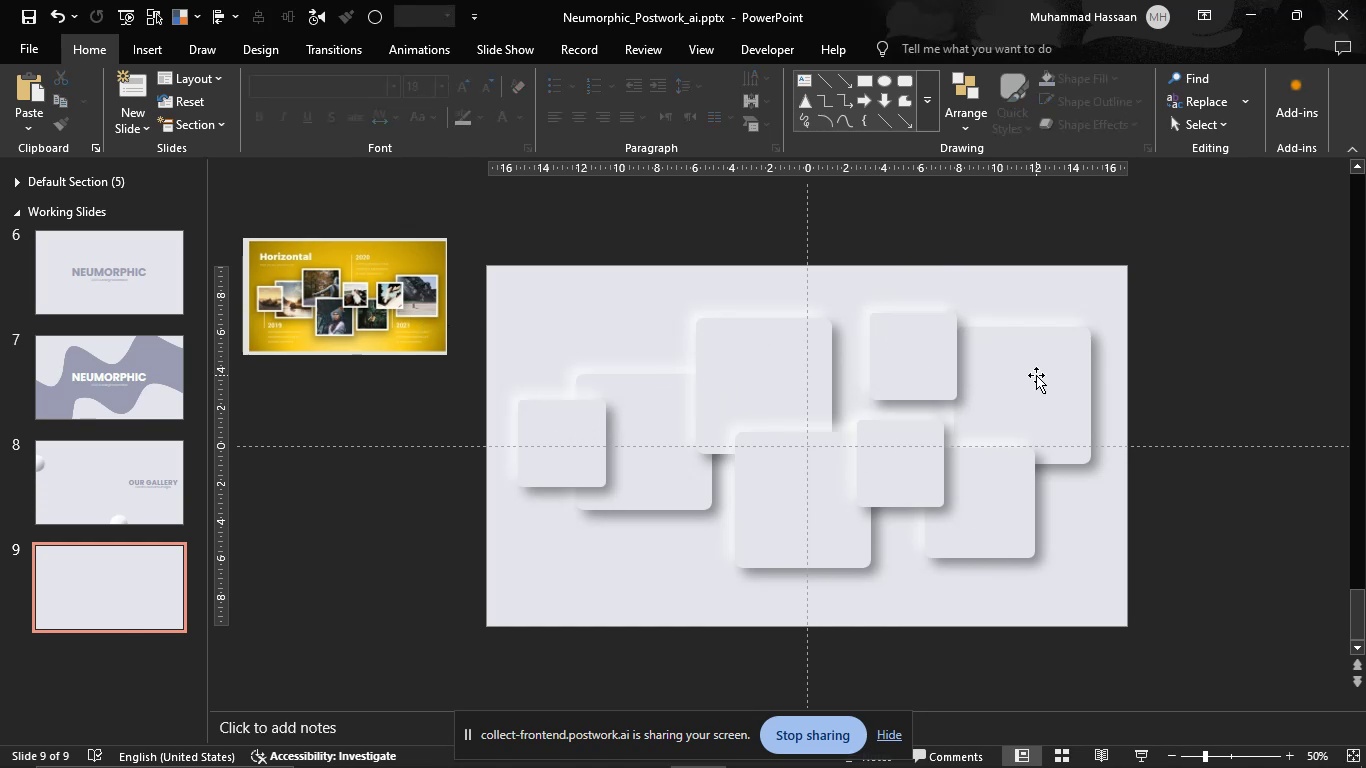 
wait(8.42)
 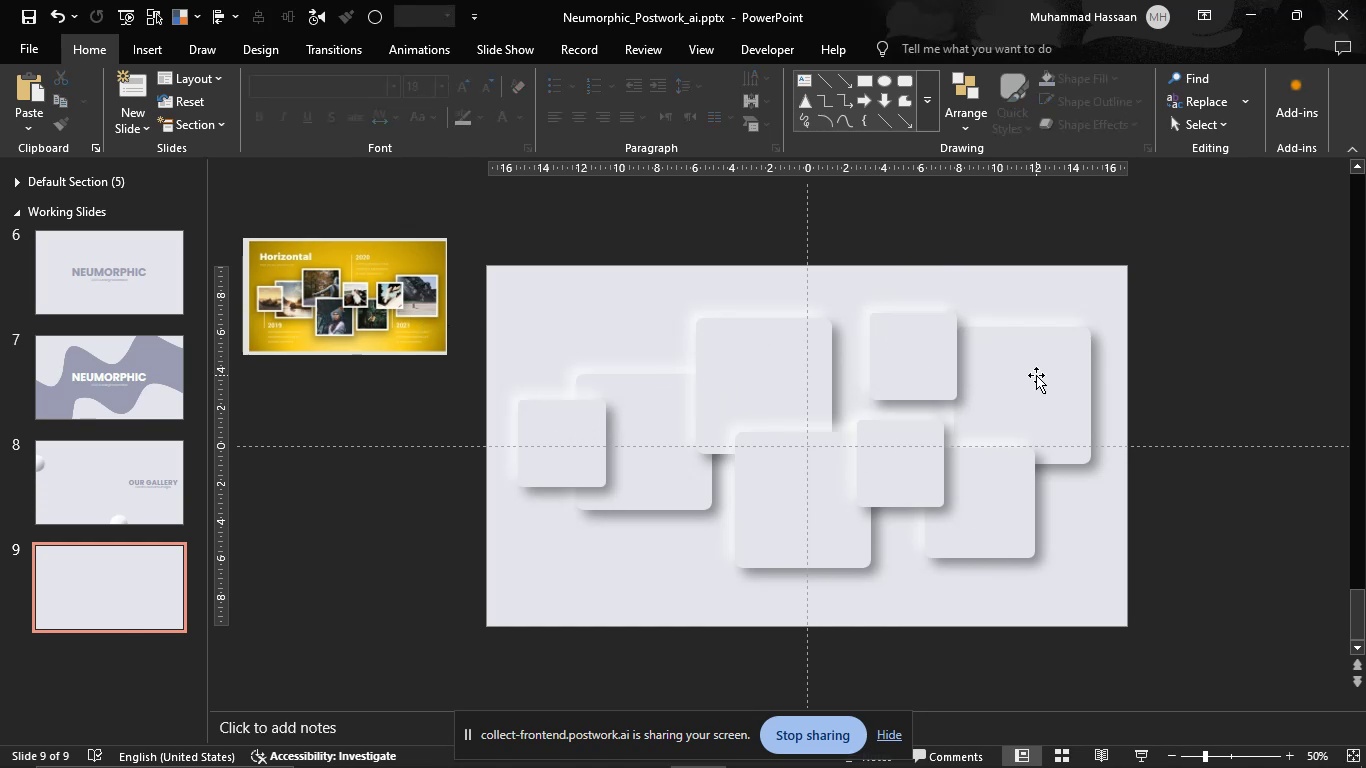 
mouse_move([819, 764])
 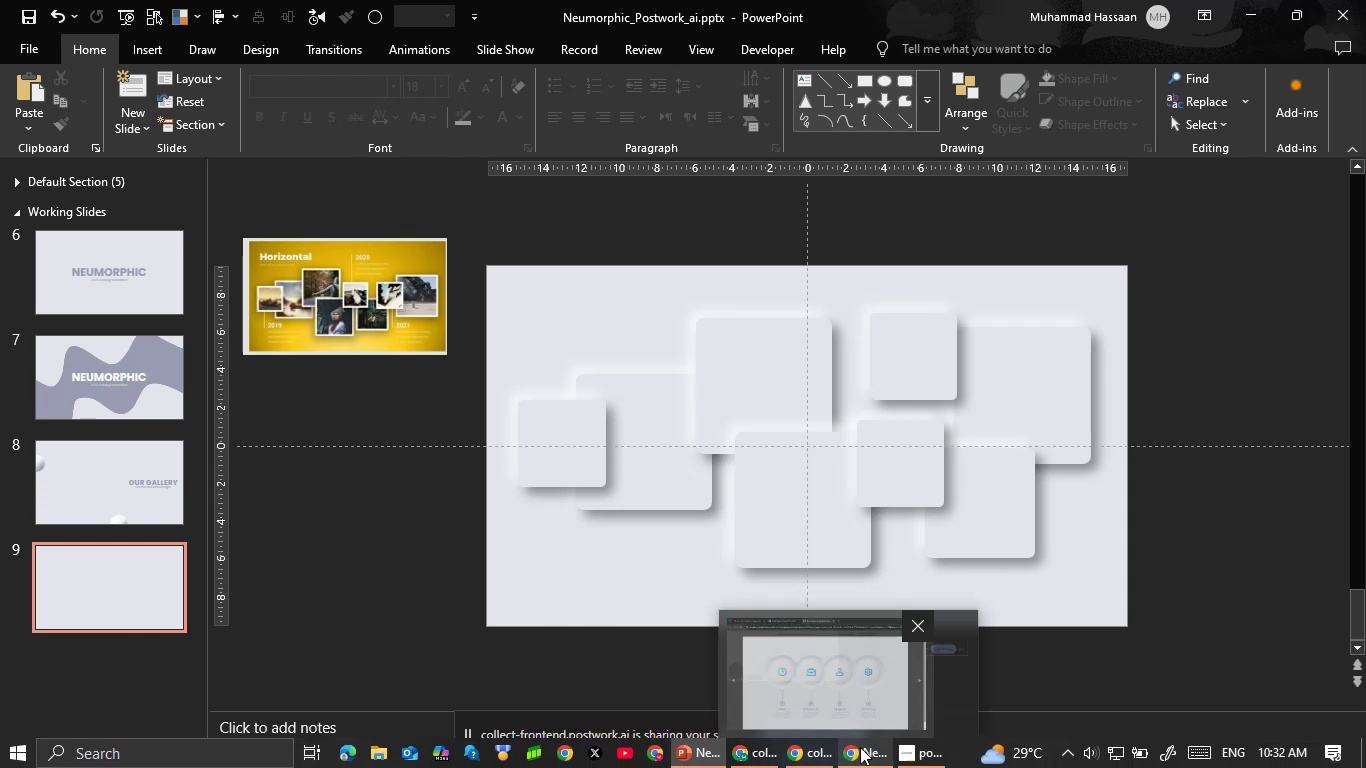 
left_click([859, 690])
 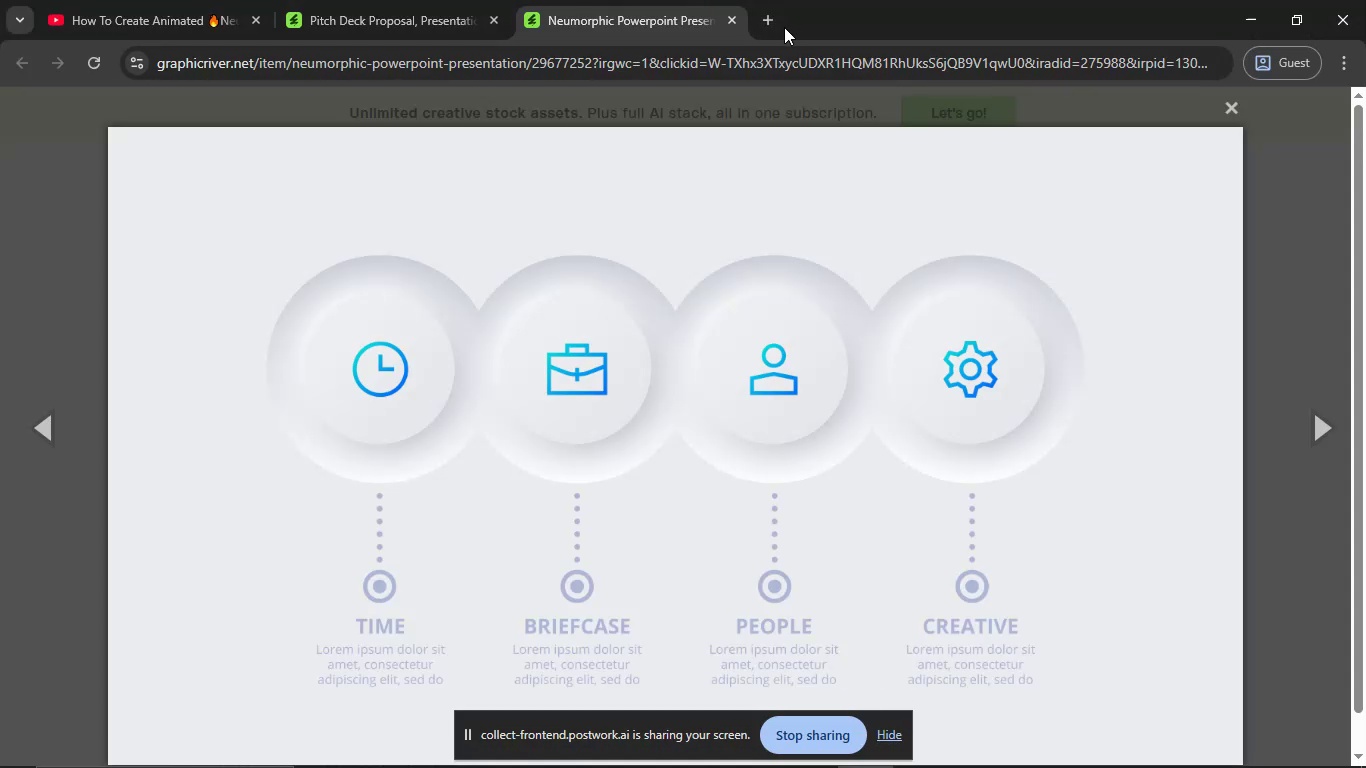 
double_click([761, 31])
 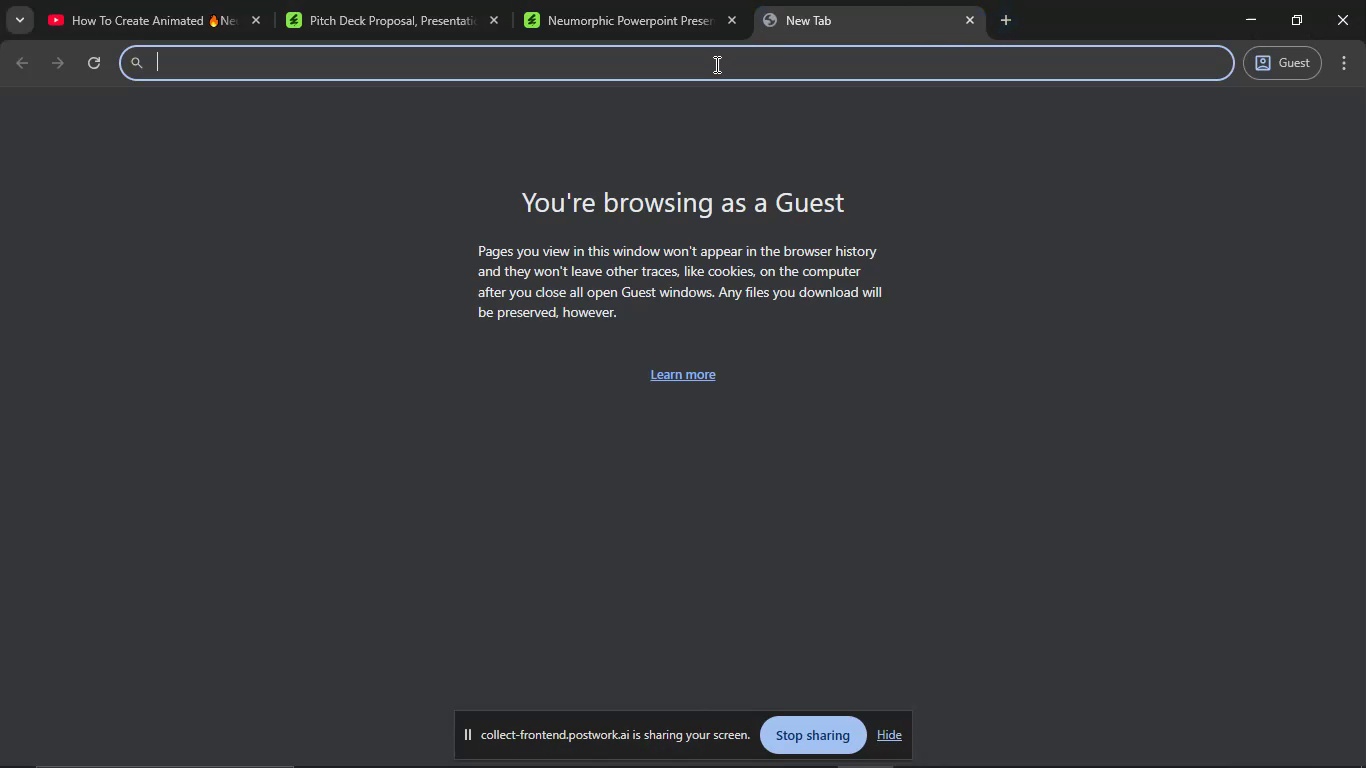 
left_click([715, 64])
 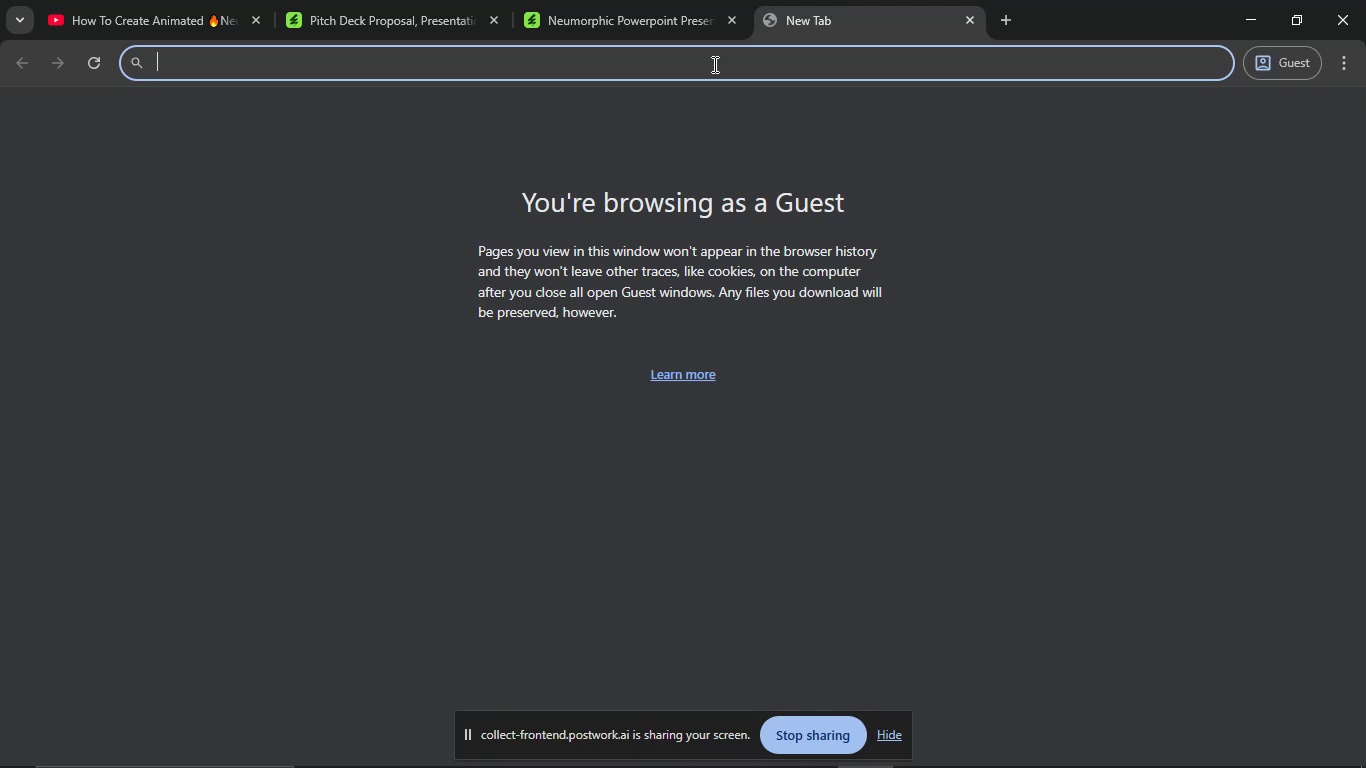 
type(tes)
key(Backspace)
key(Backspace)
key(Backspace)
type(company images piels)
key(Backspace)
key(Backspace)
key(Backspace)
type(els)
key(Backspace)
key(Backspace)
key(Backspace)
type(xels)
 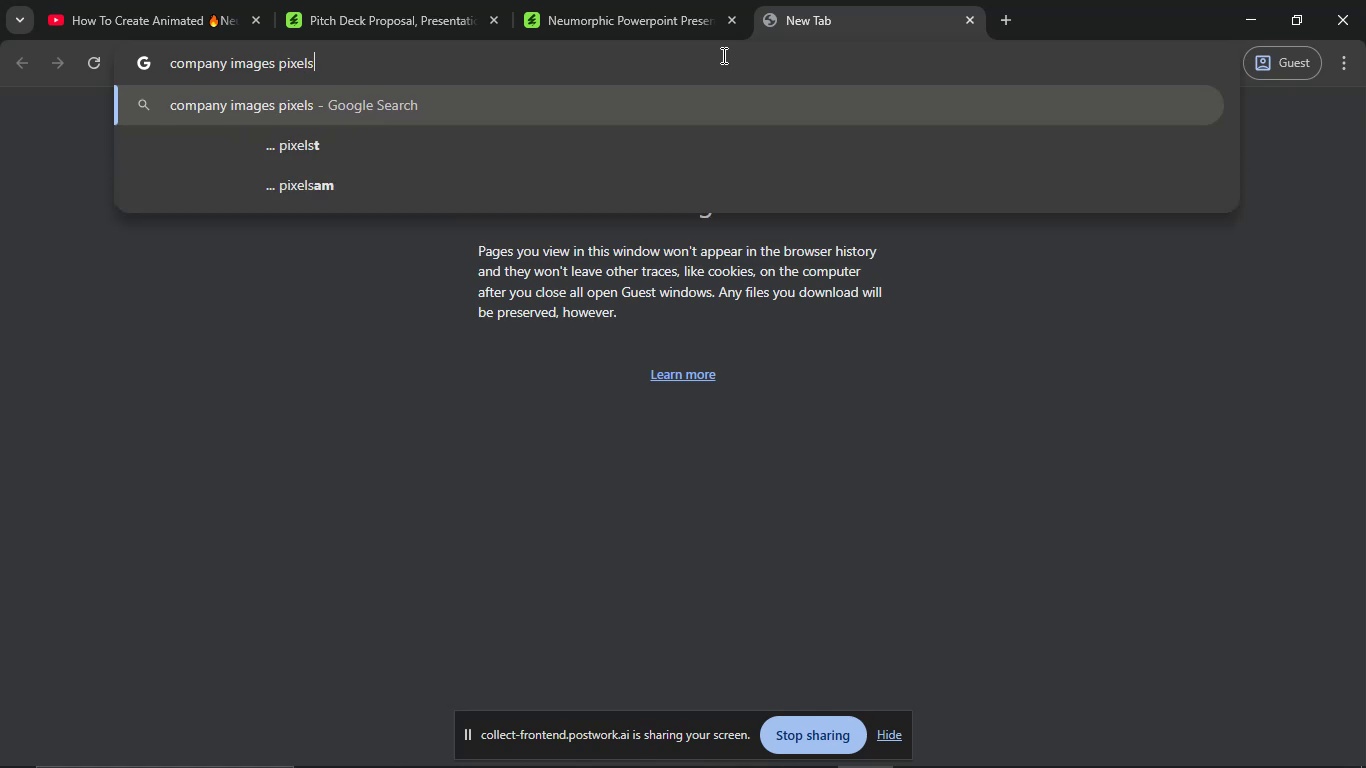 
key(Enter)
 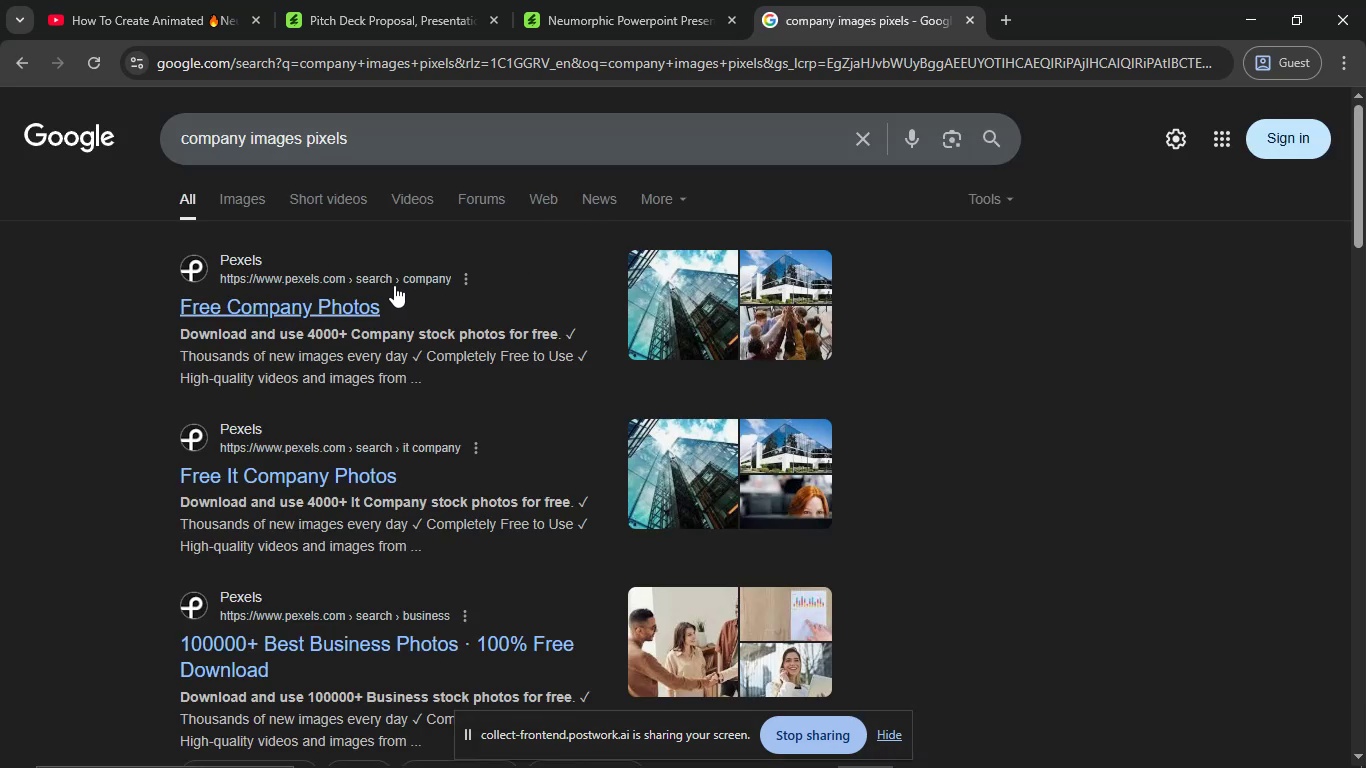 
right_click([347, 307])
 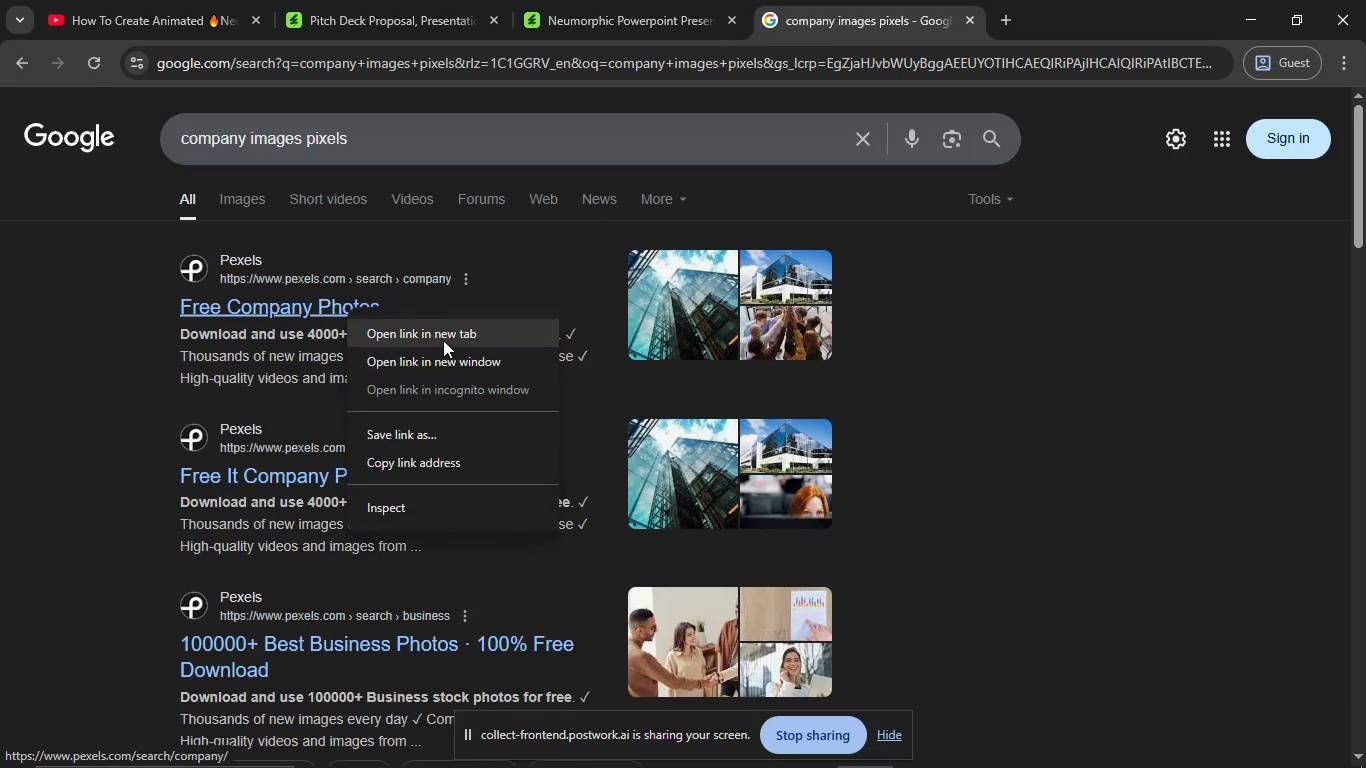 
left_click([443, 338])
 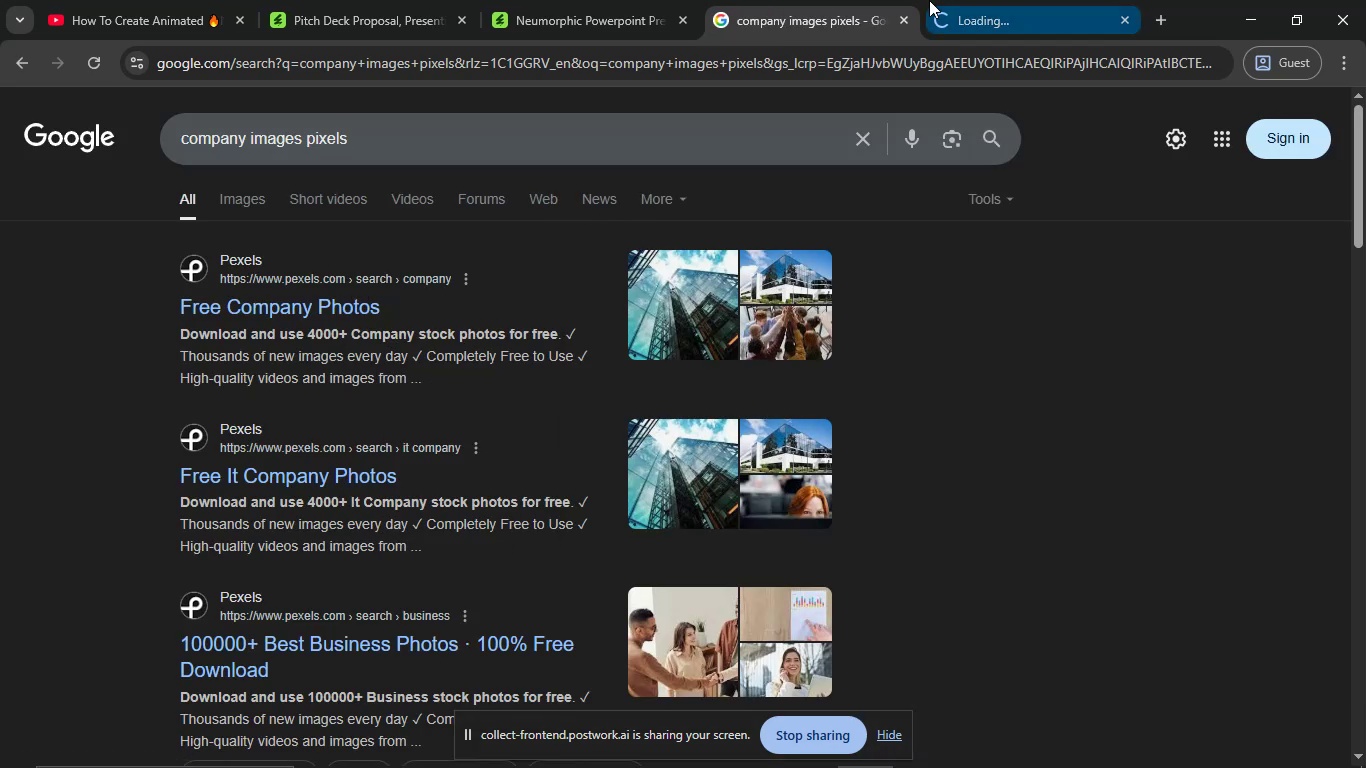 
left_click([930, 0])
 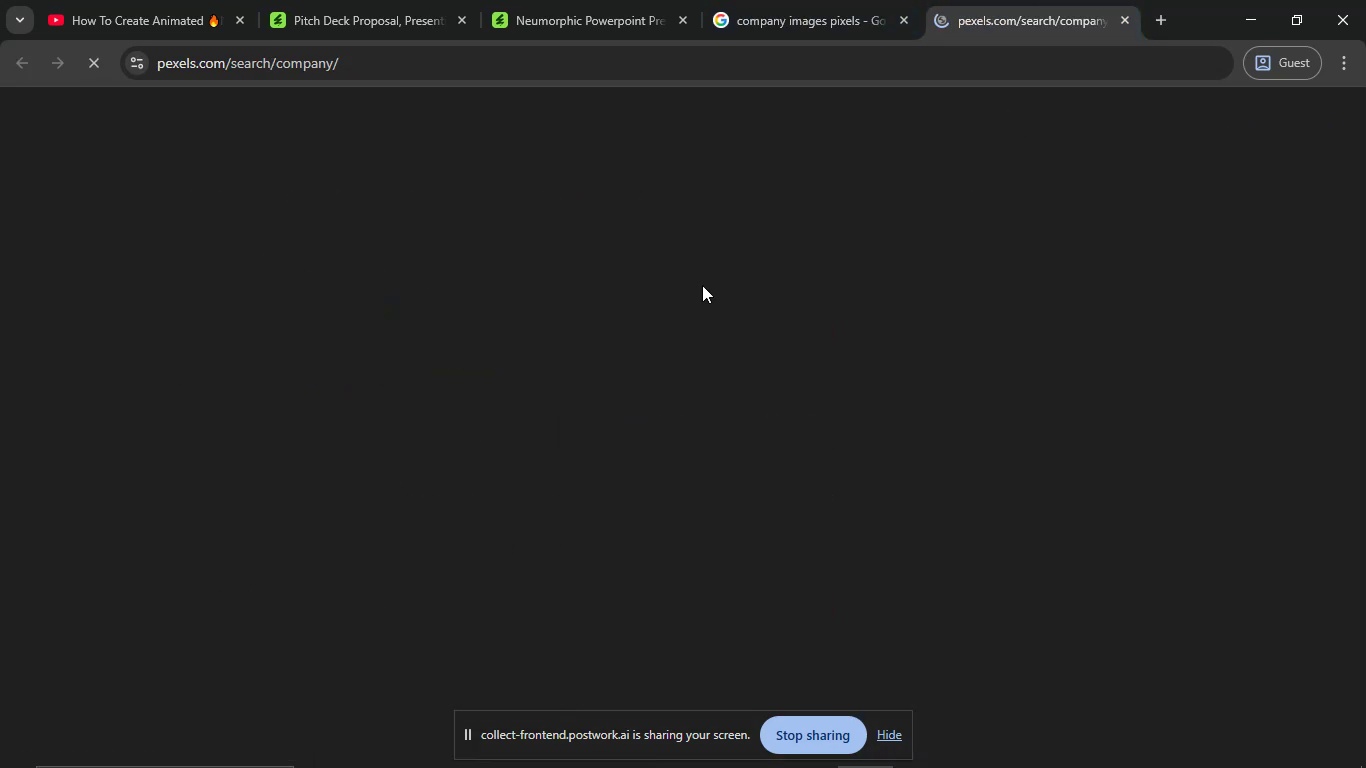 
left_click([852, 0])
 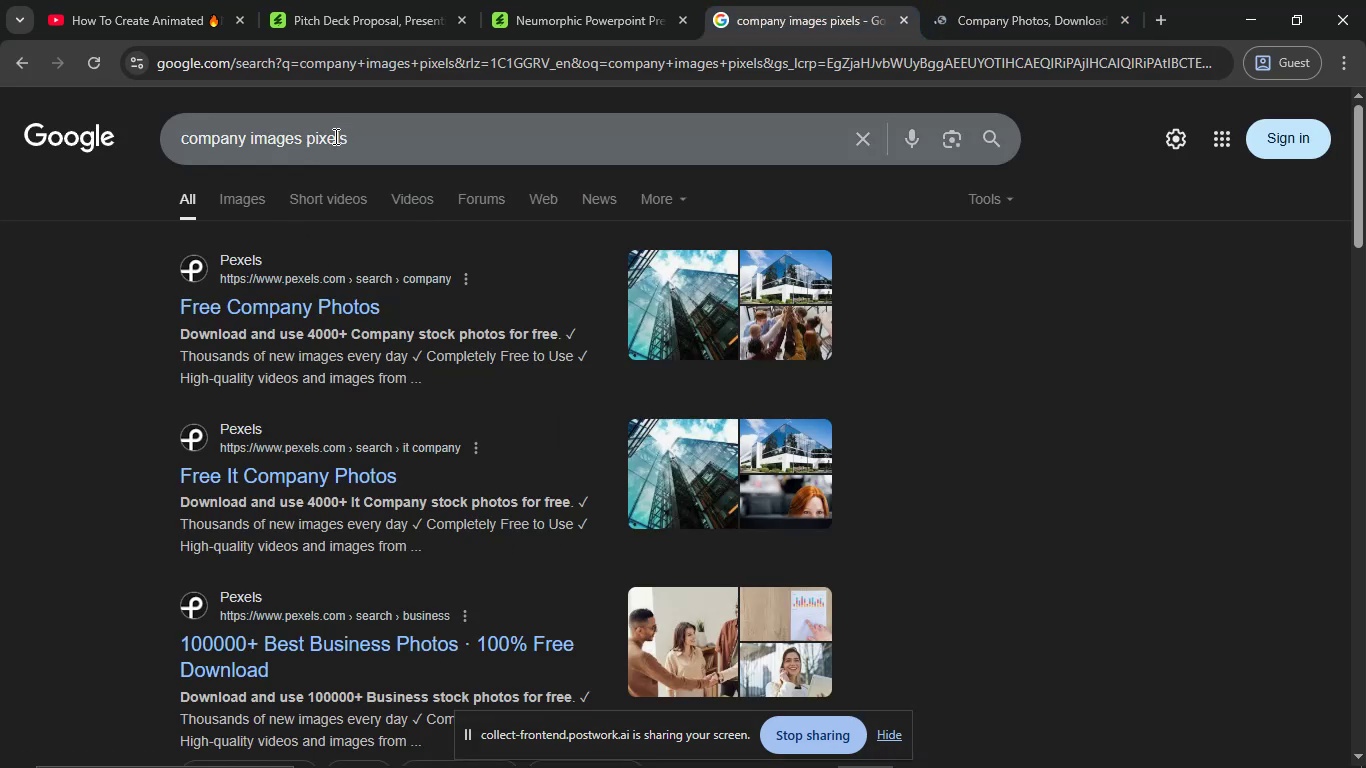 
double_click([334, 136])
 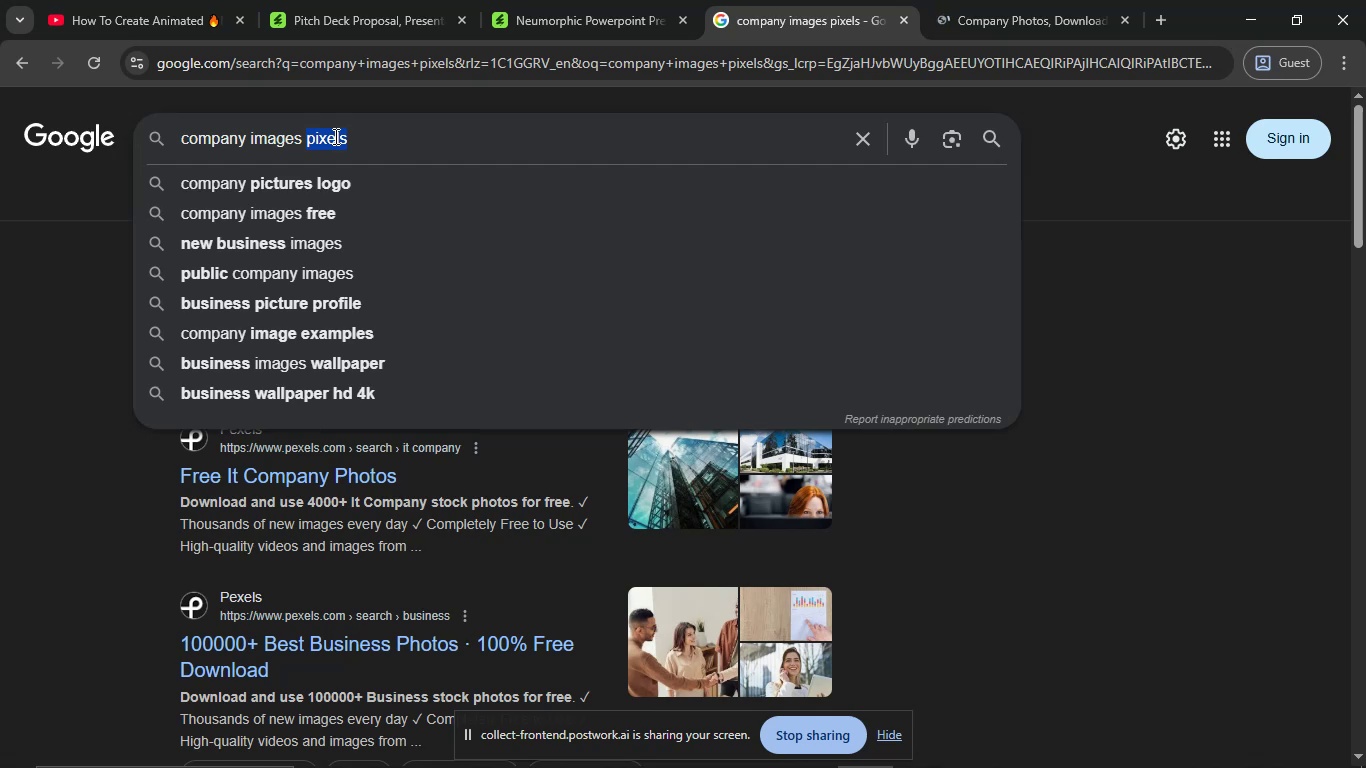 
type(piana)
key(Backspace)
key(Backspace)
key(Backspace)
type(xabay)
 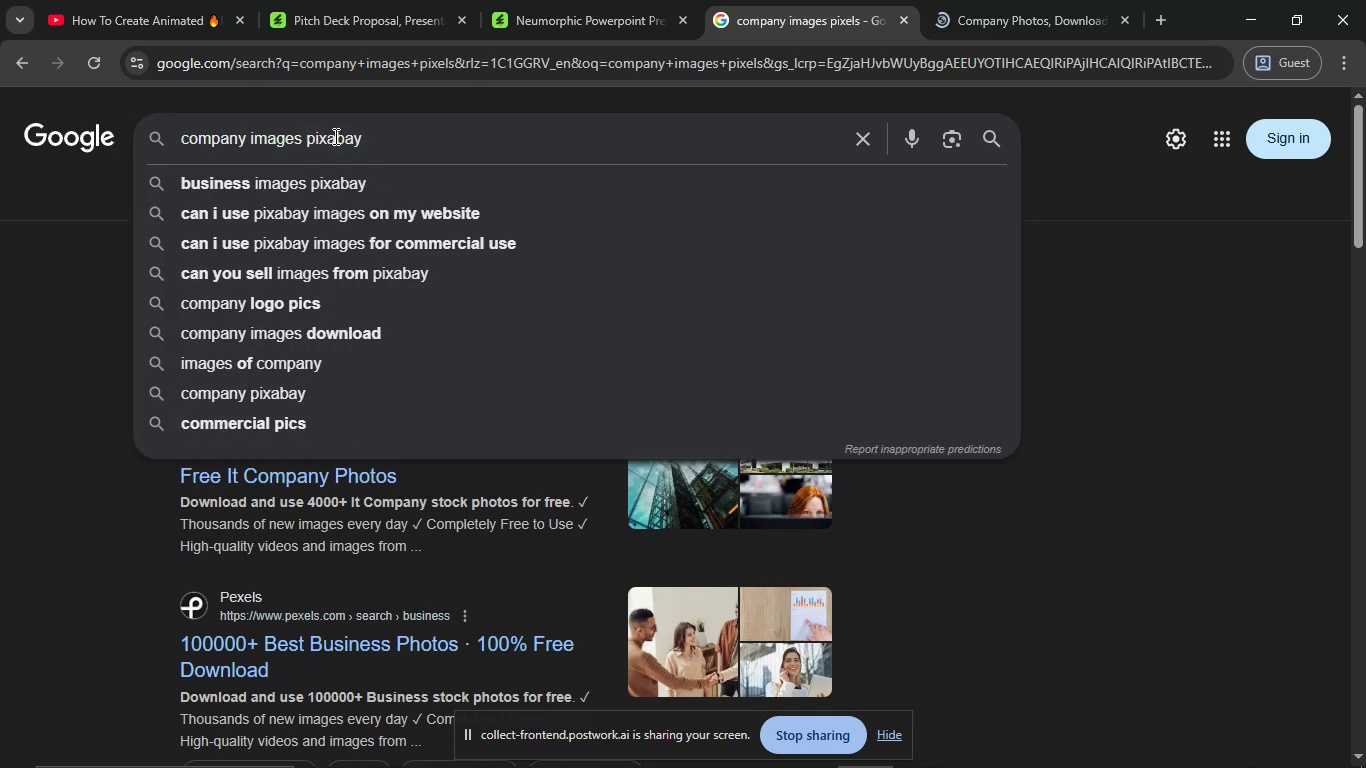 
key(Enter)
 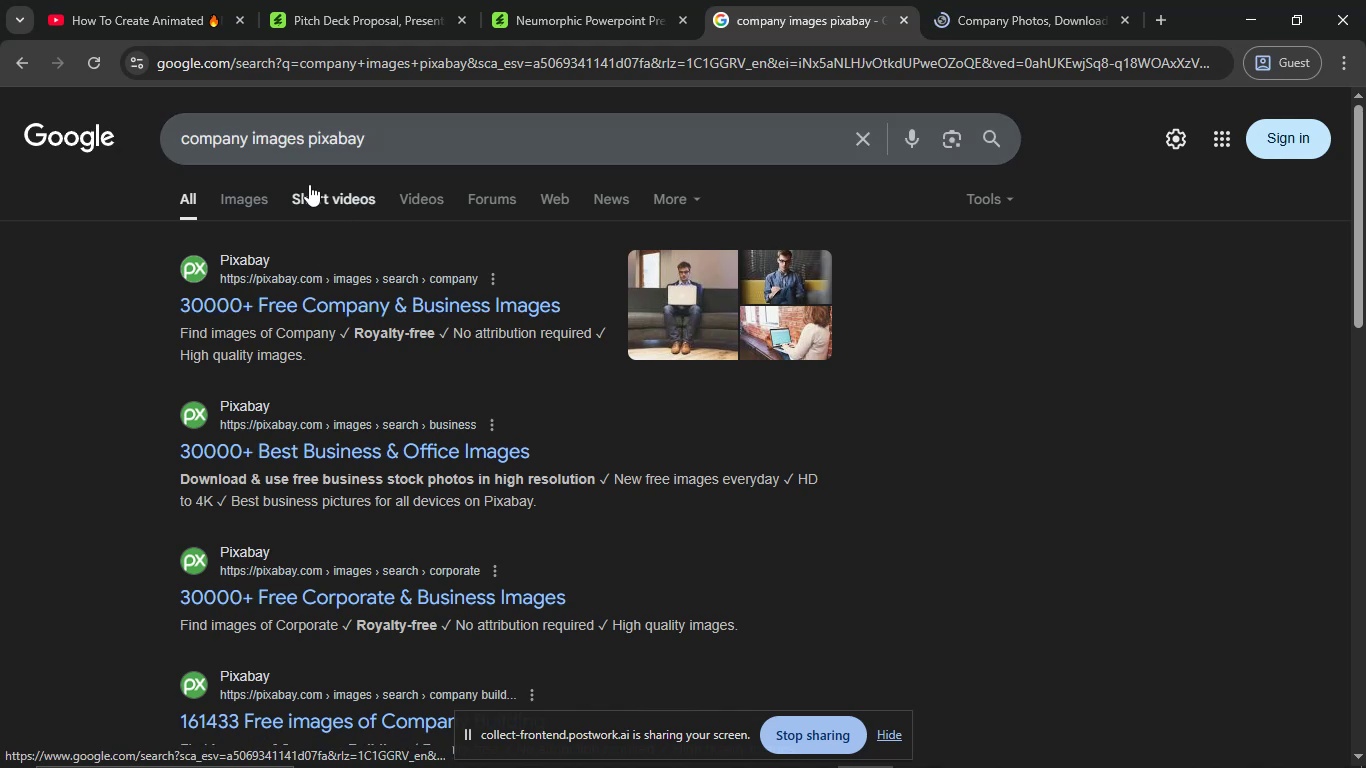 
double_click([198, 148])
 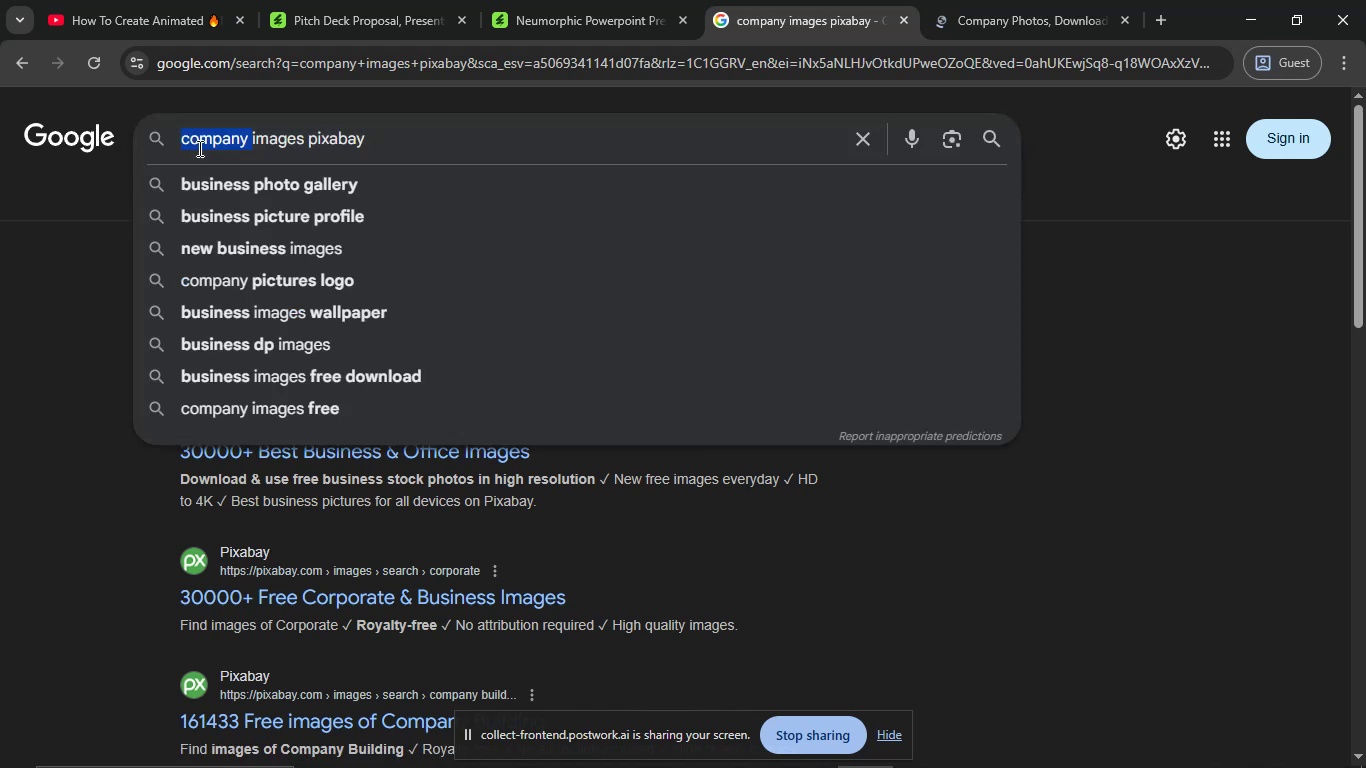 
type(business )
 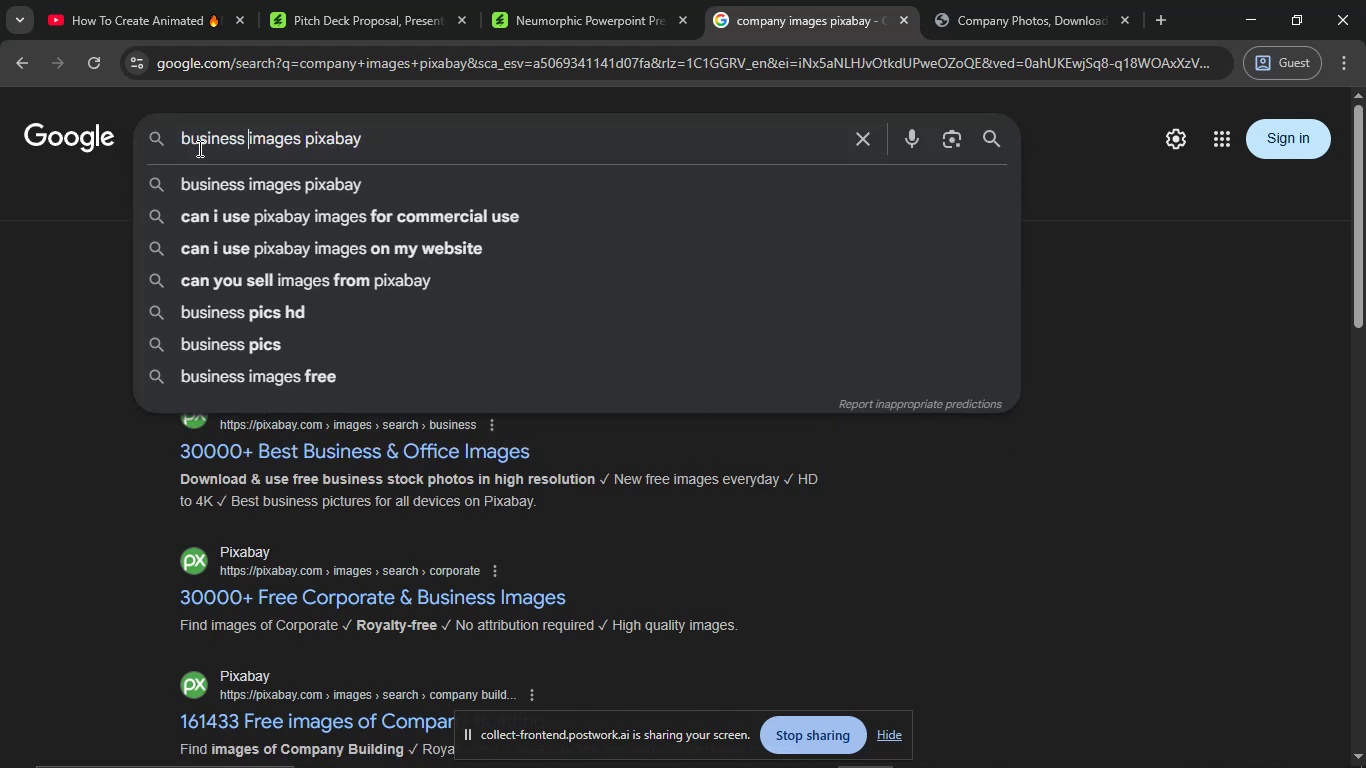 
key(Enter)
 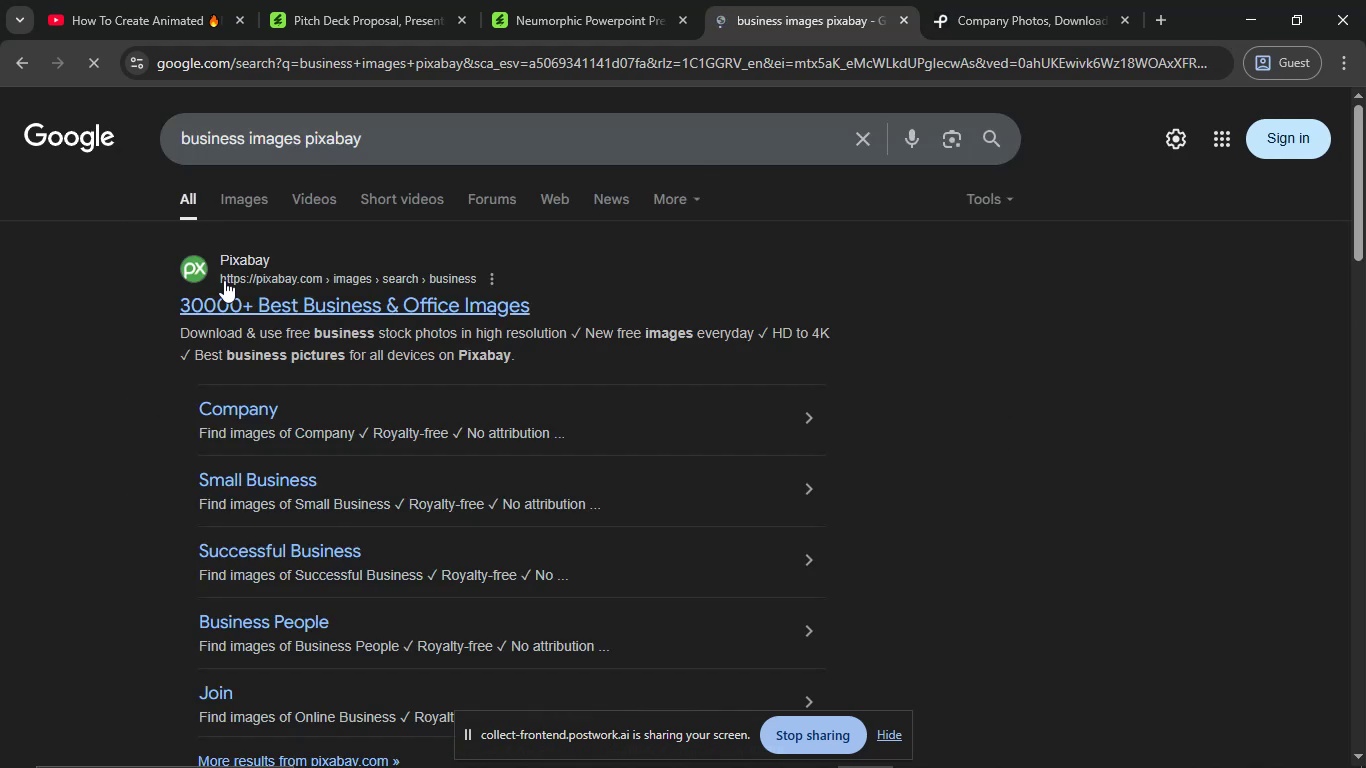 
right_click([224, 280])
 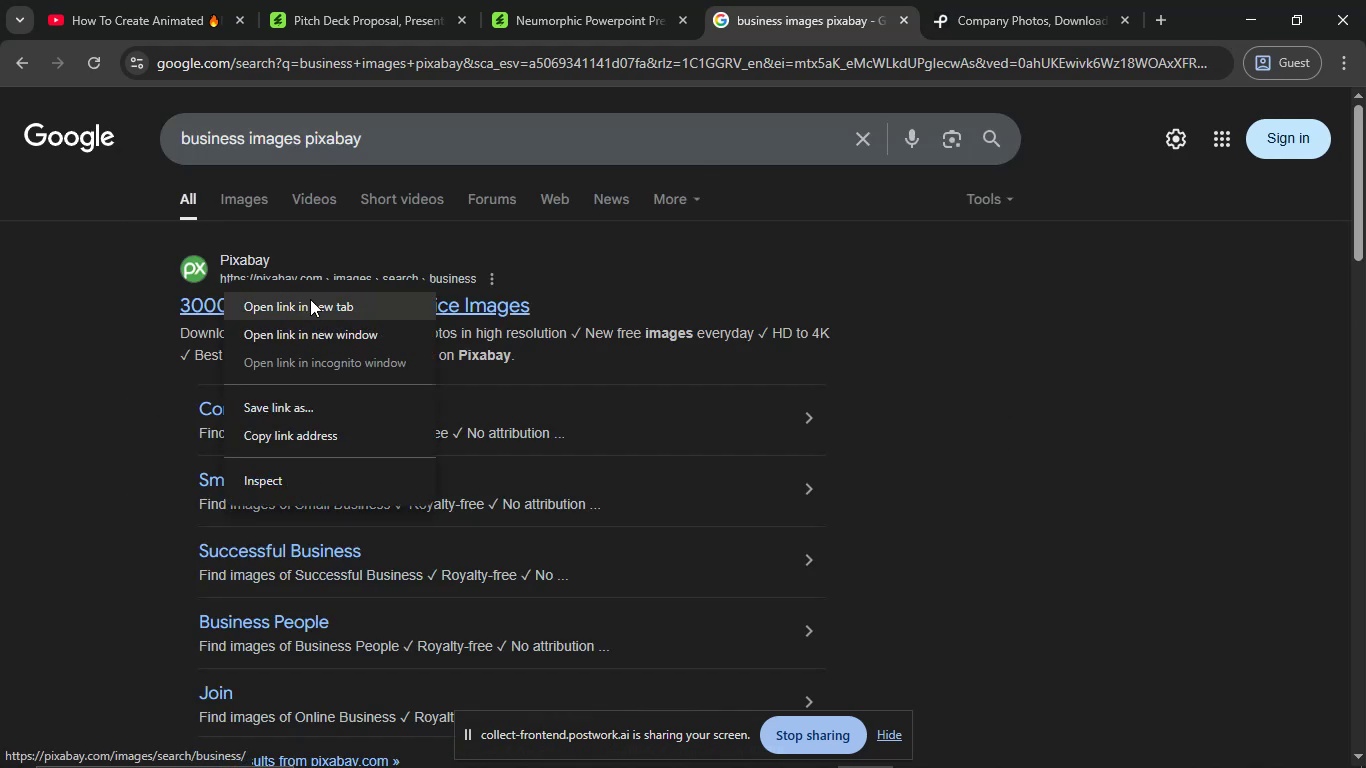 
left_click([310, 299])
 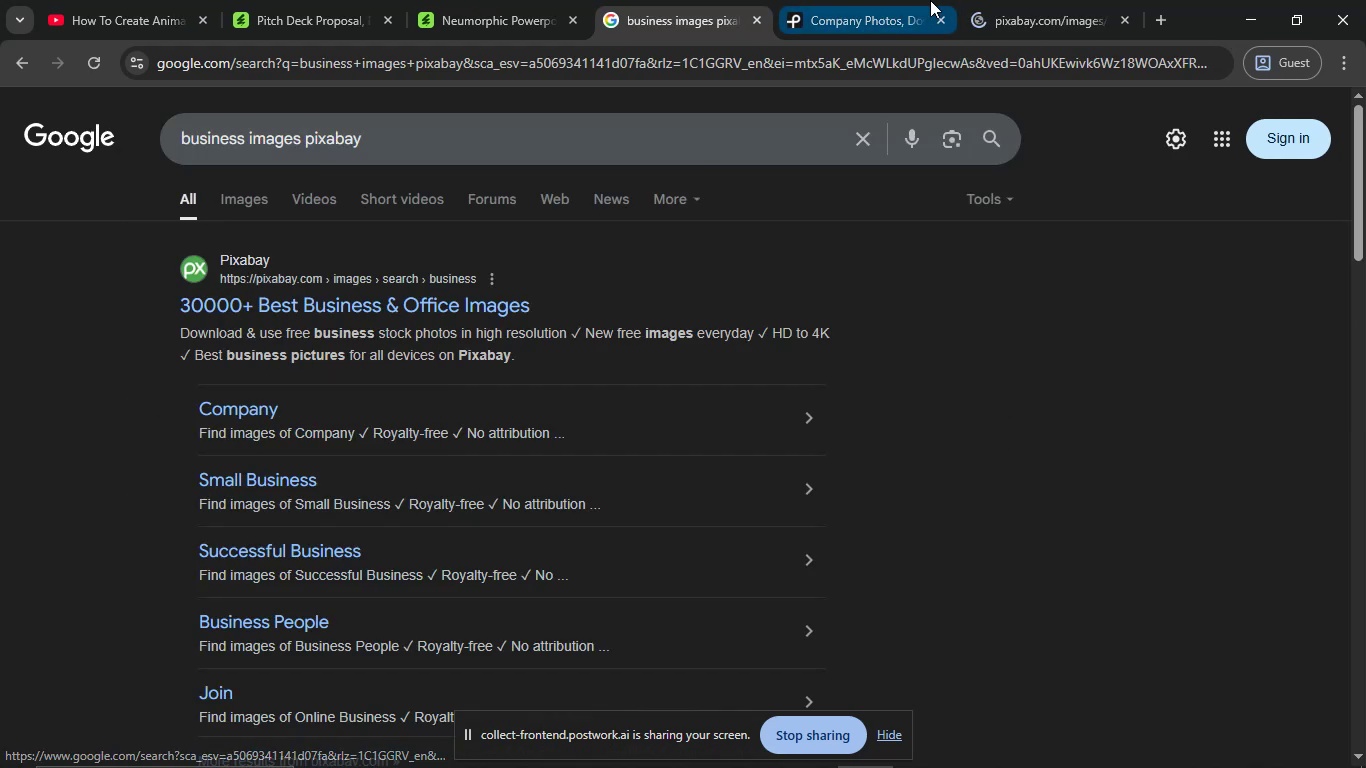 
left_click([930, 0])
 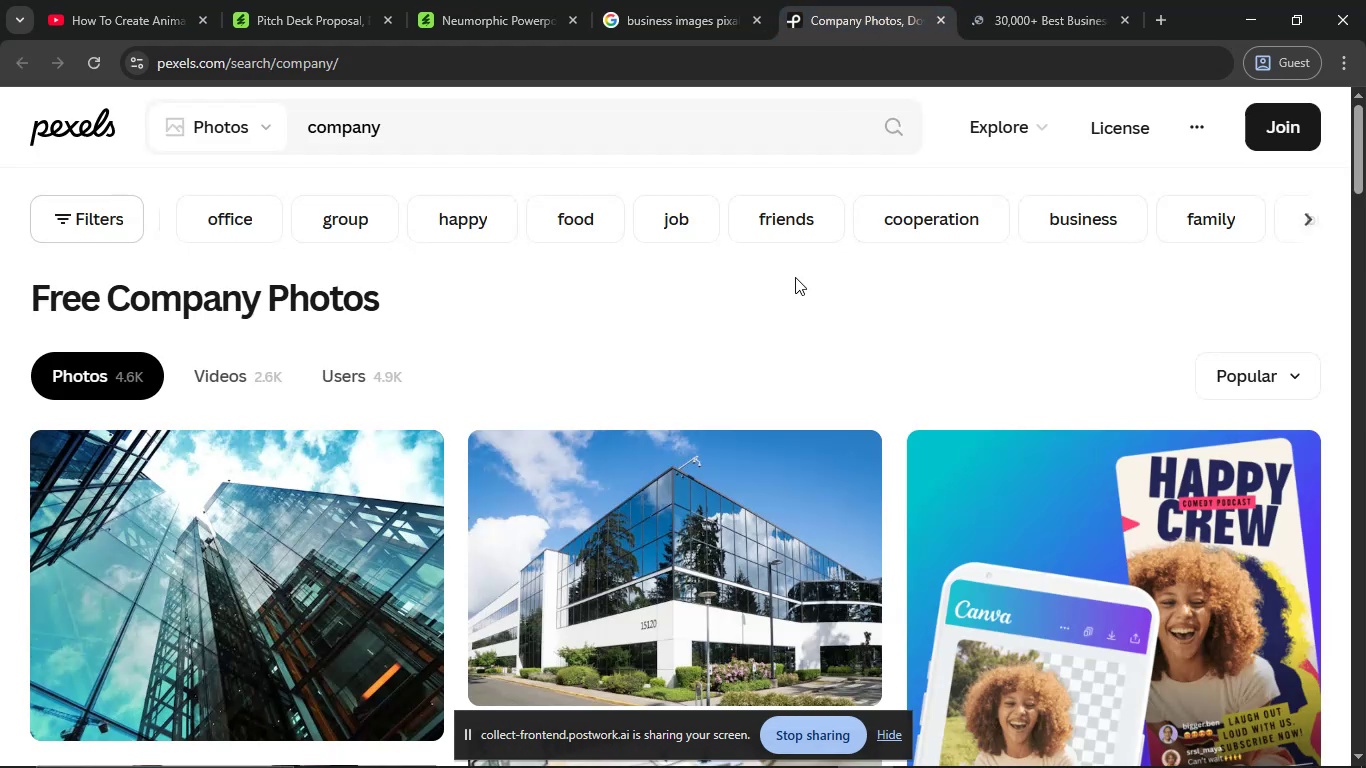 
scroll: coordinate [778, 338], scroll_direction: down, amount: 3.0
 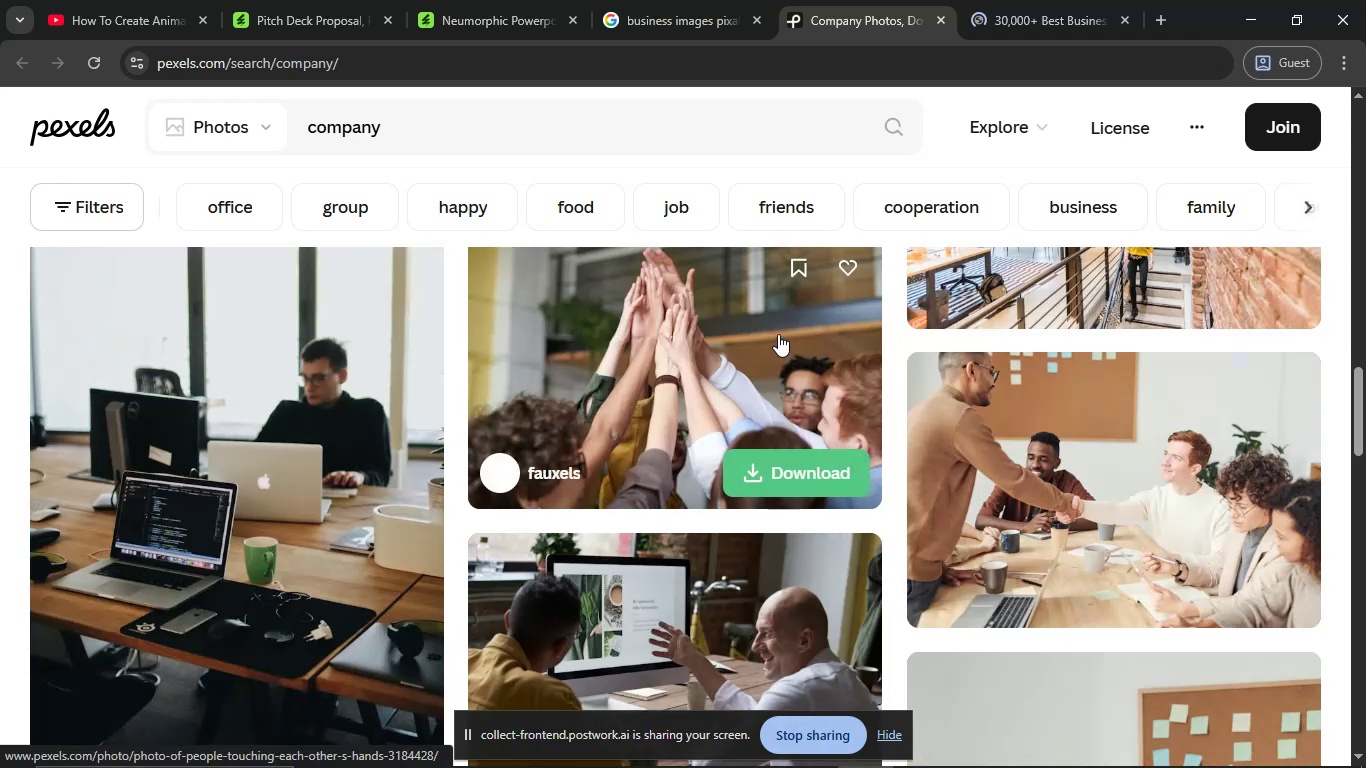 
scroll: coordinate [779, 330], scroll_direction: up, amount: 1.0
 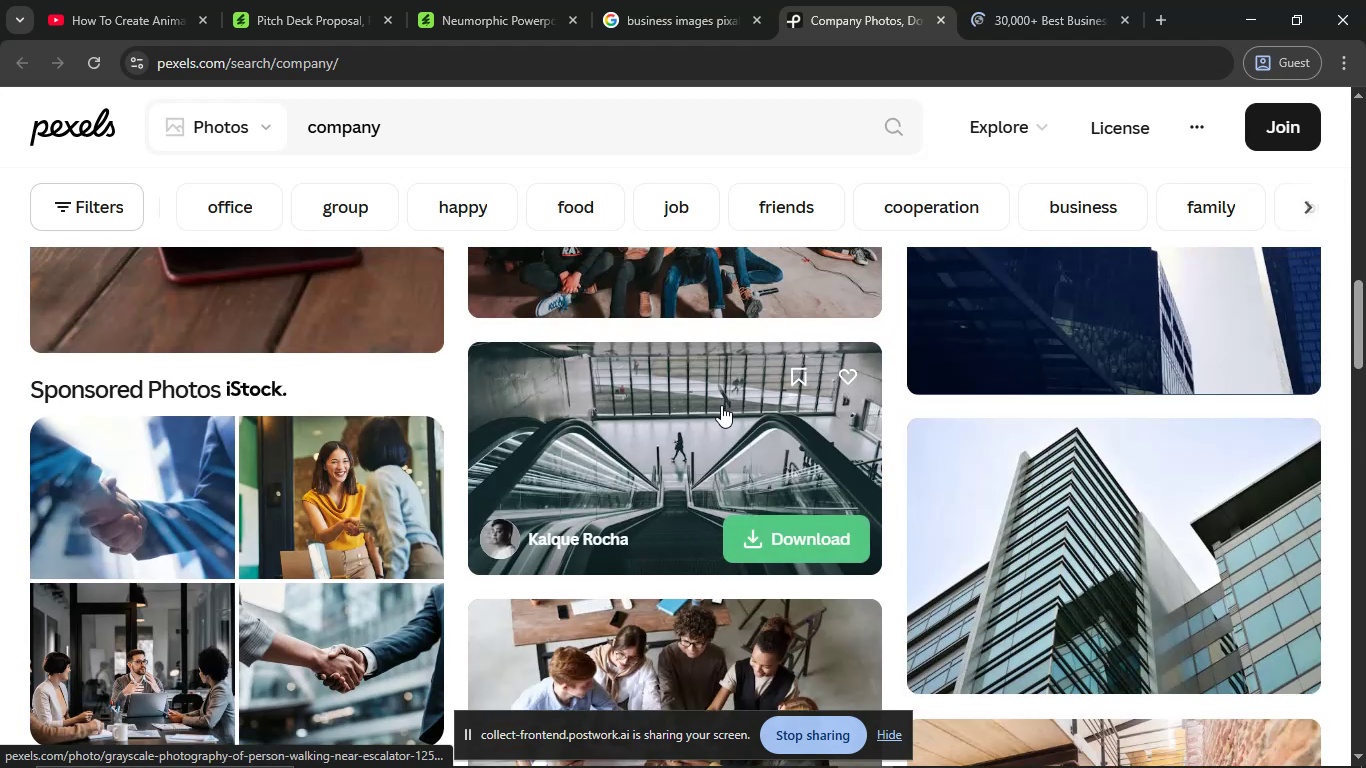 
mouse_move([728, 425])
 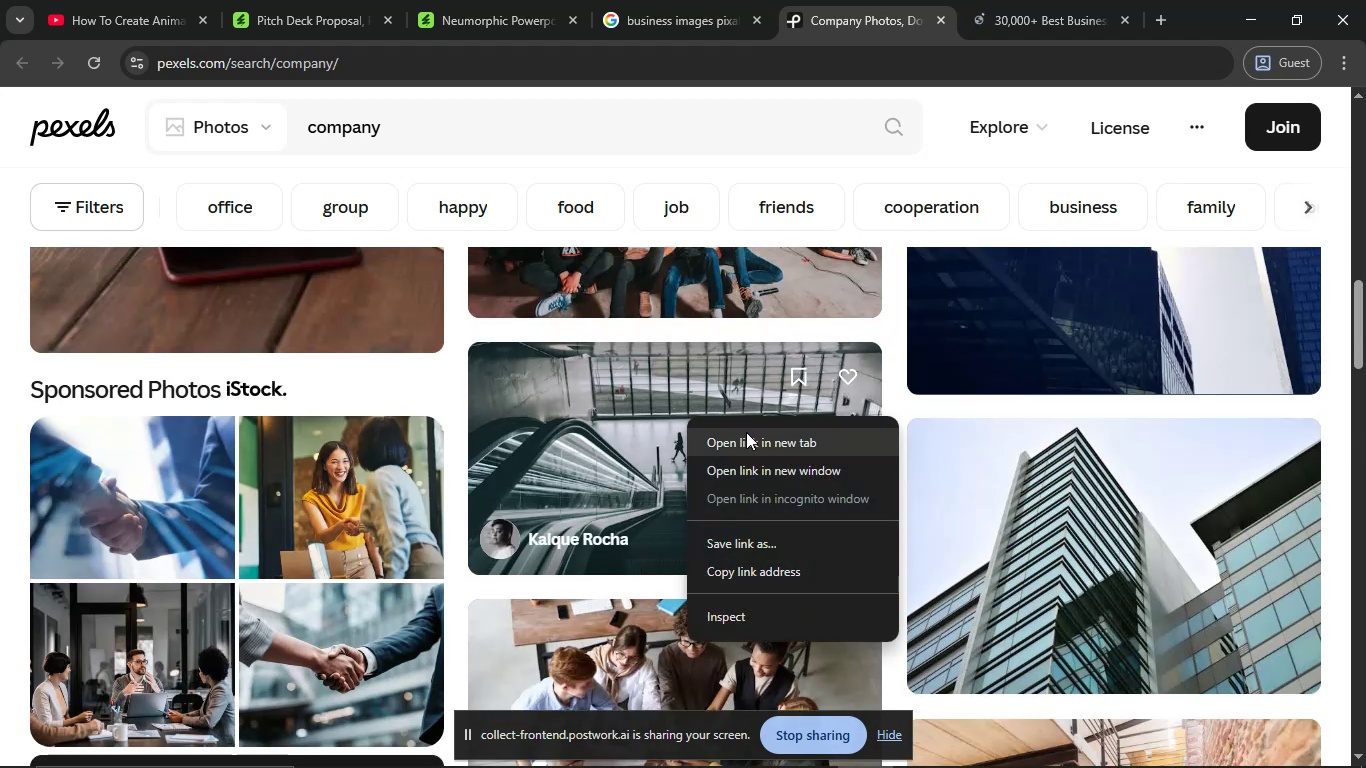 
left_click([746, 432])
 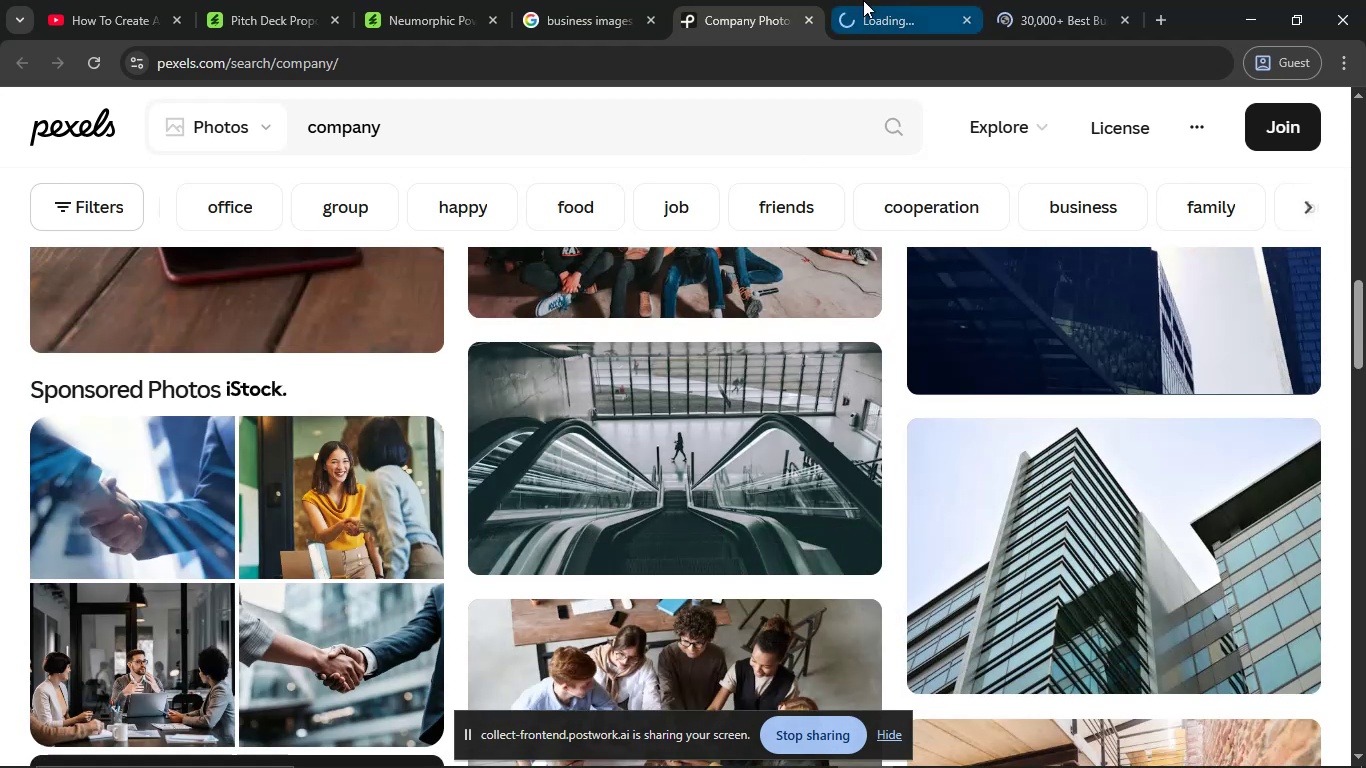 
left_click([863, 0])
 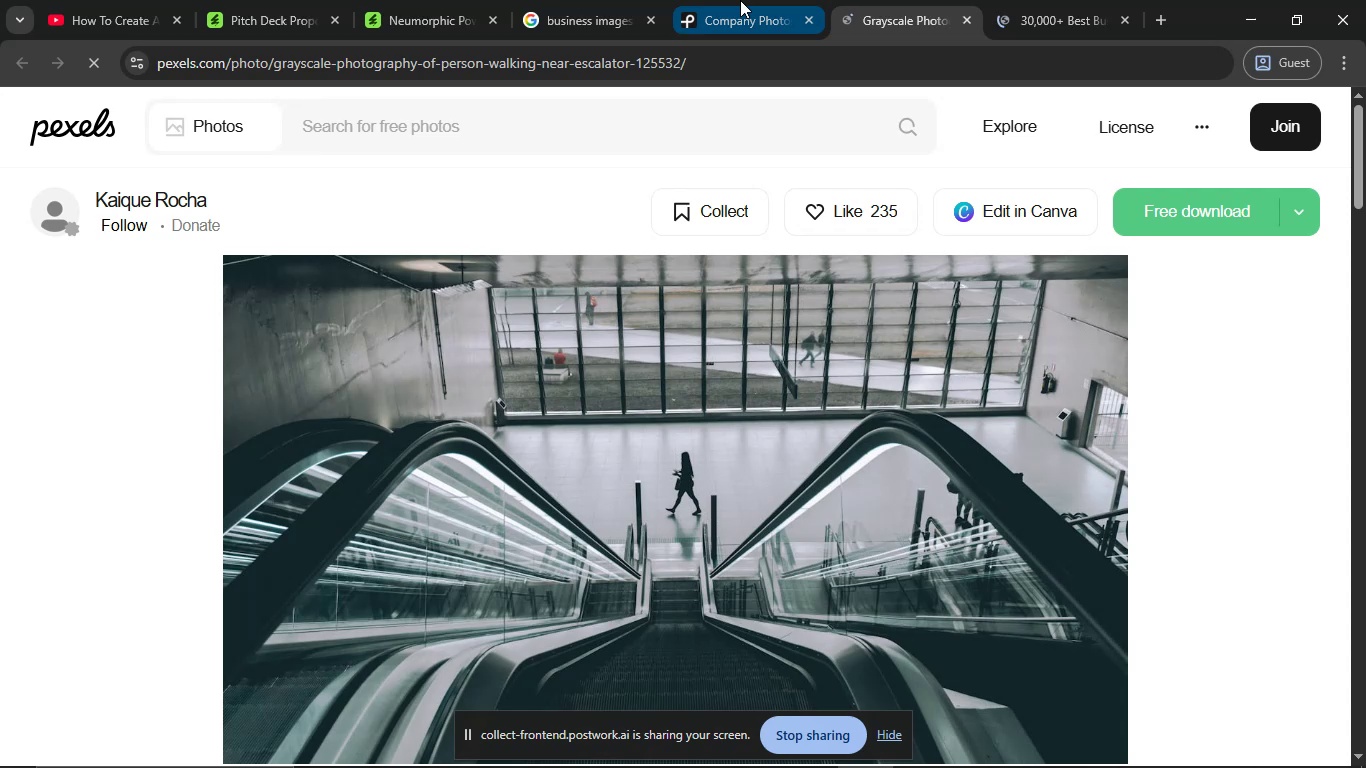 
right_click([642, 450])
 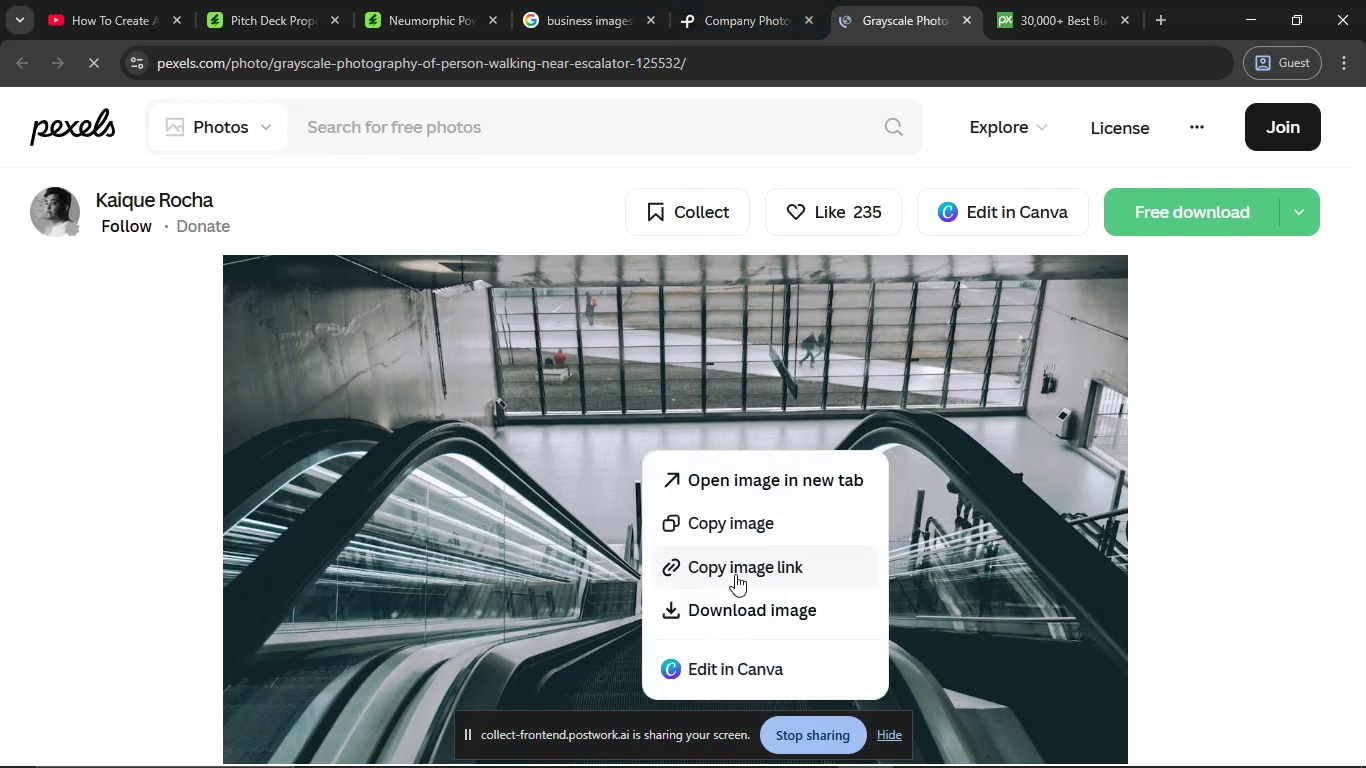 
left_click([735, 574])
 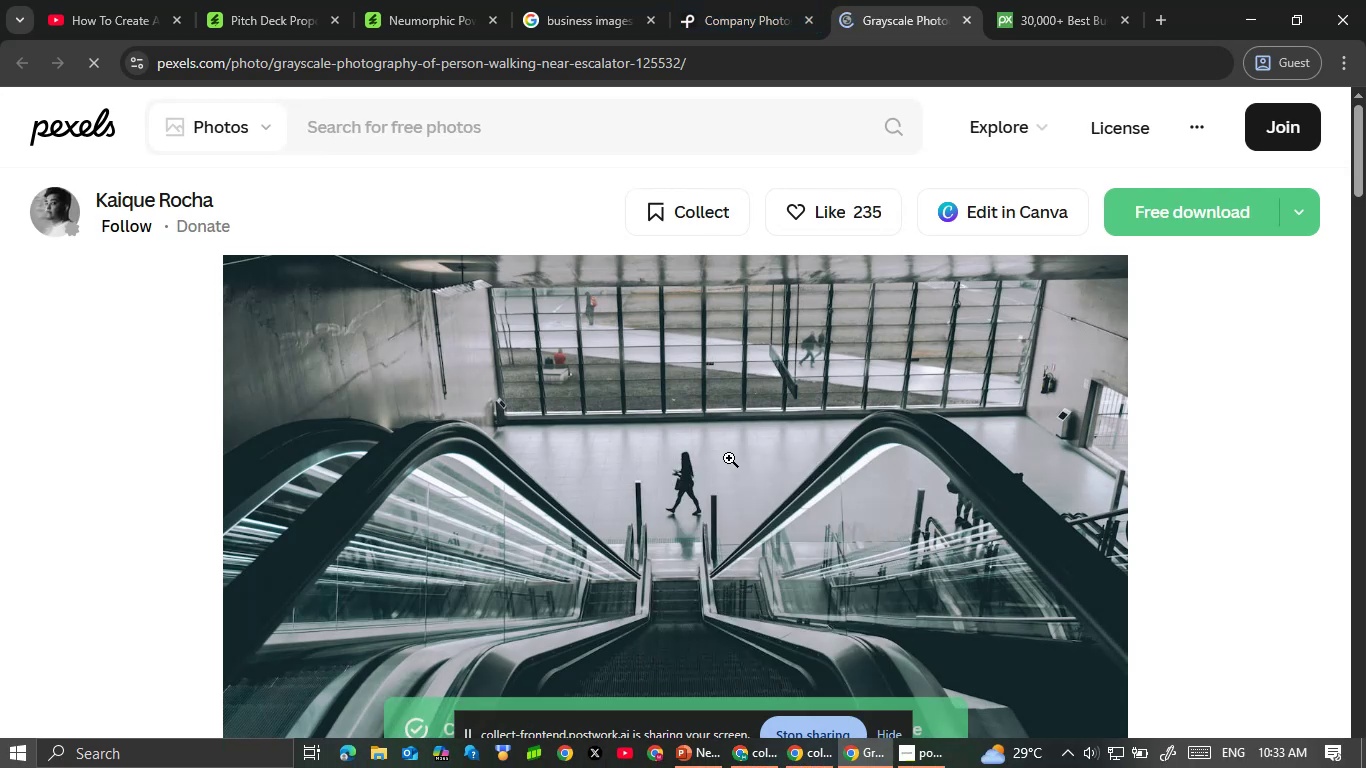 
right_click([728, 426])
 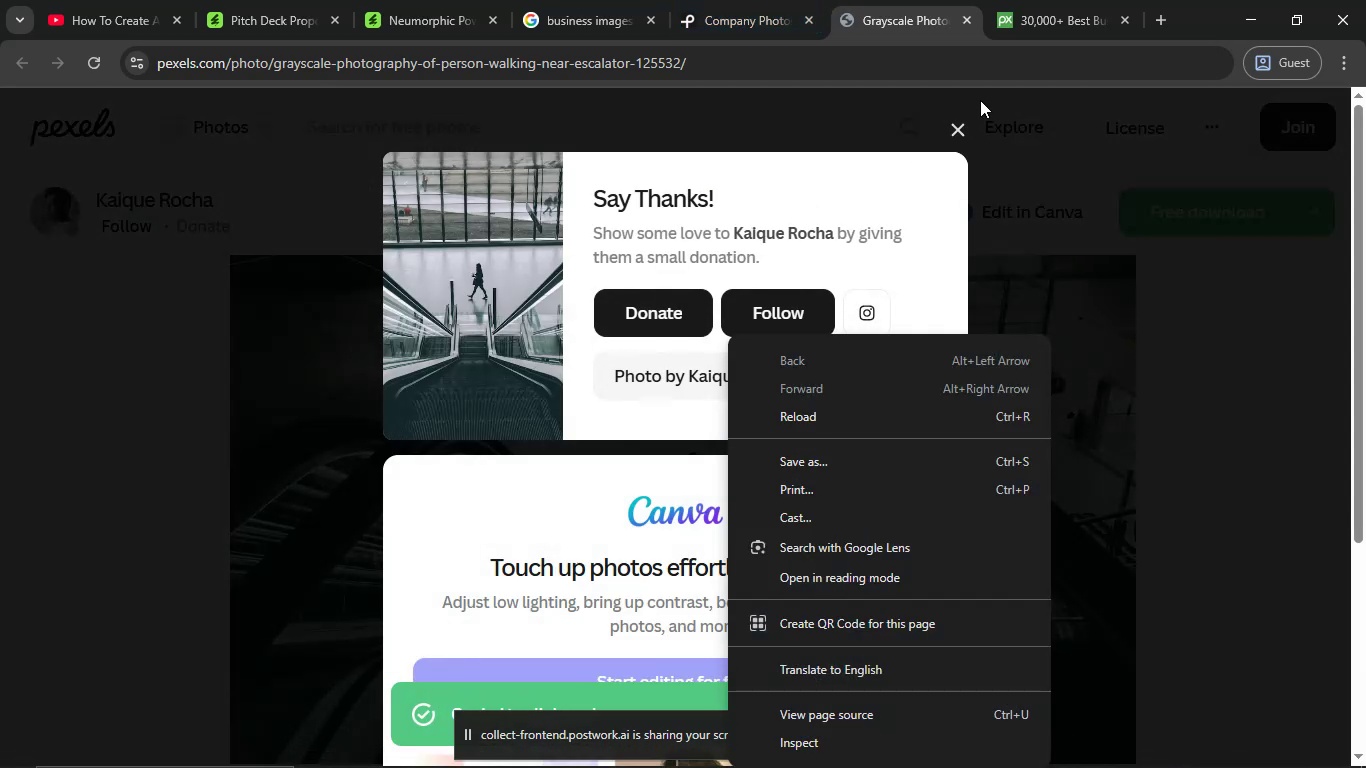 
left_click([952, 140])
 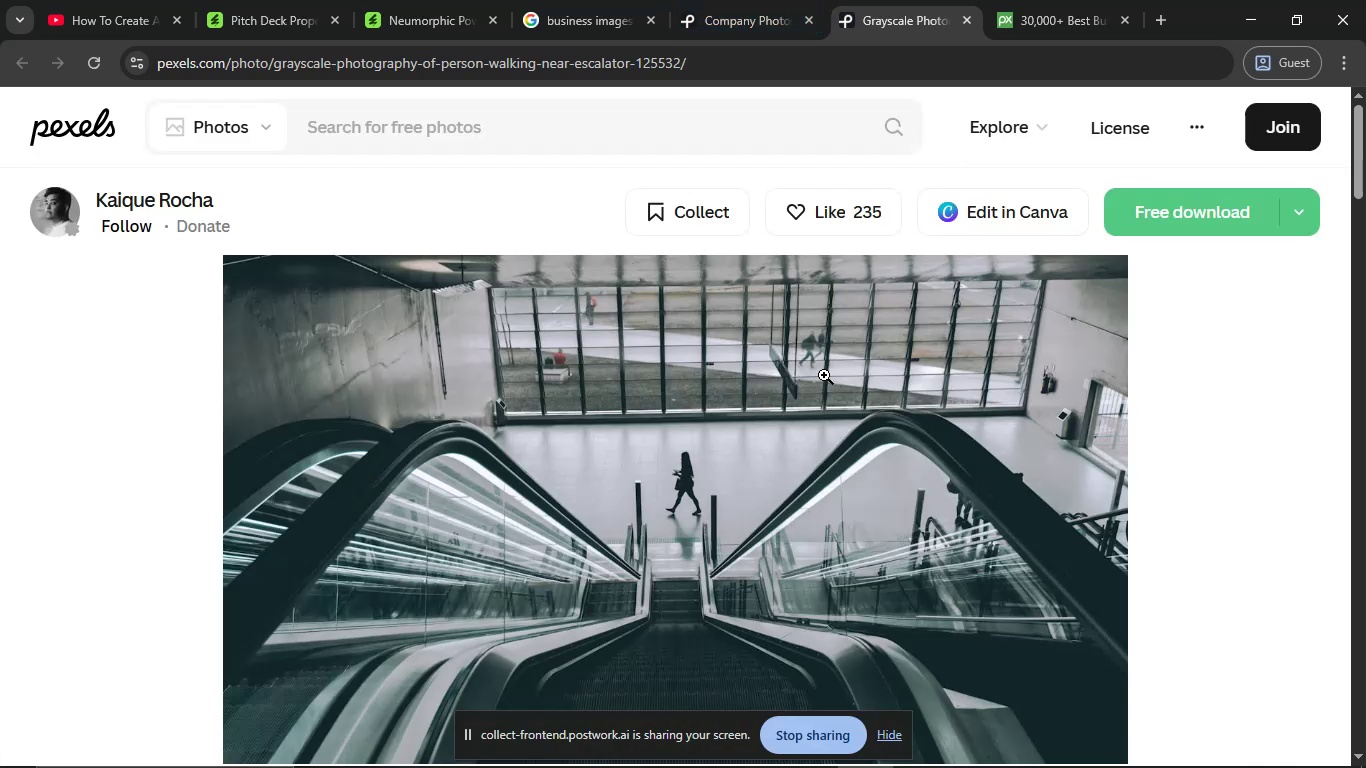 
right_click([811, 391])
 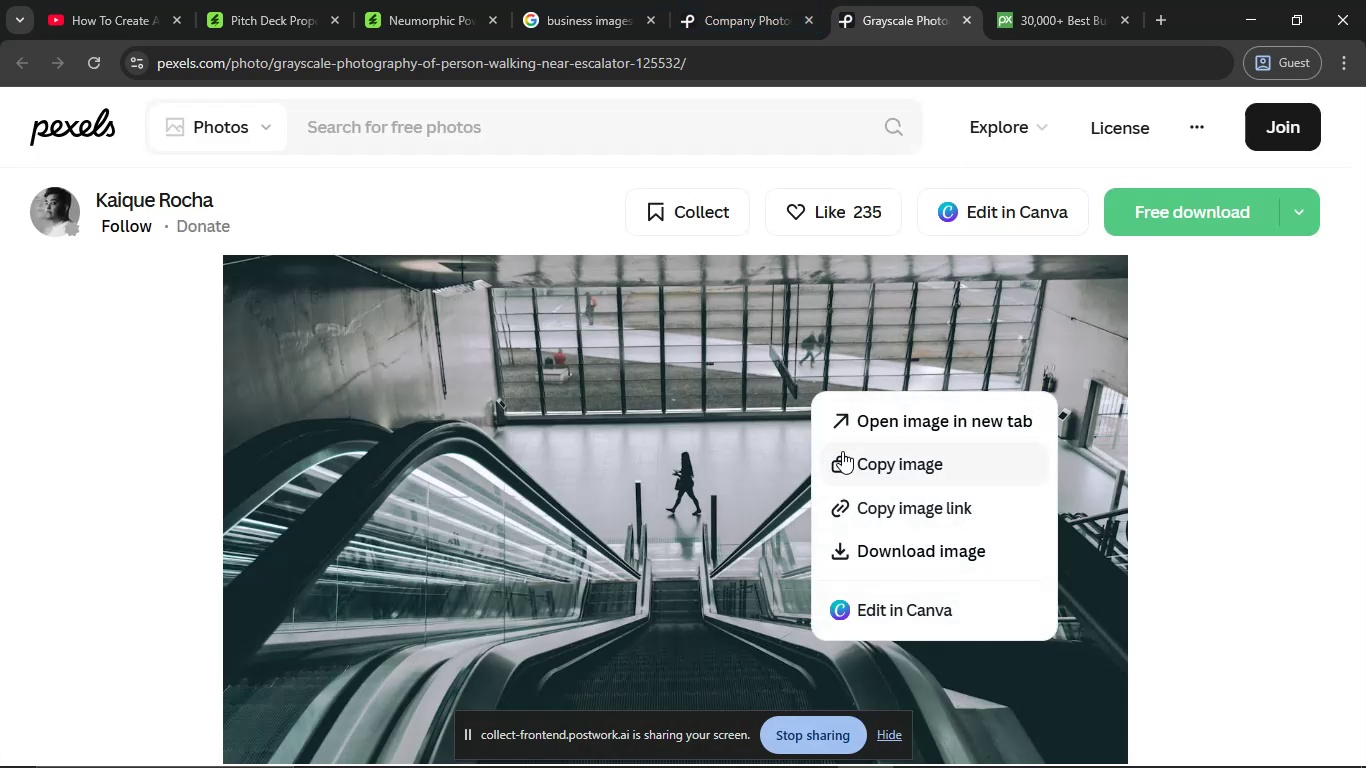 
left_click([846, 455])
 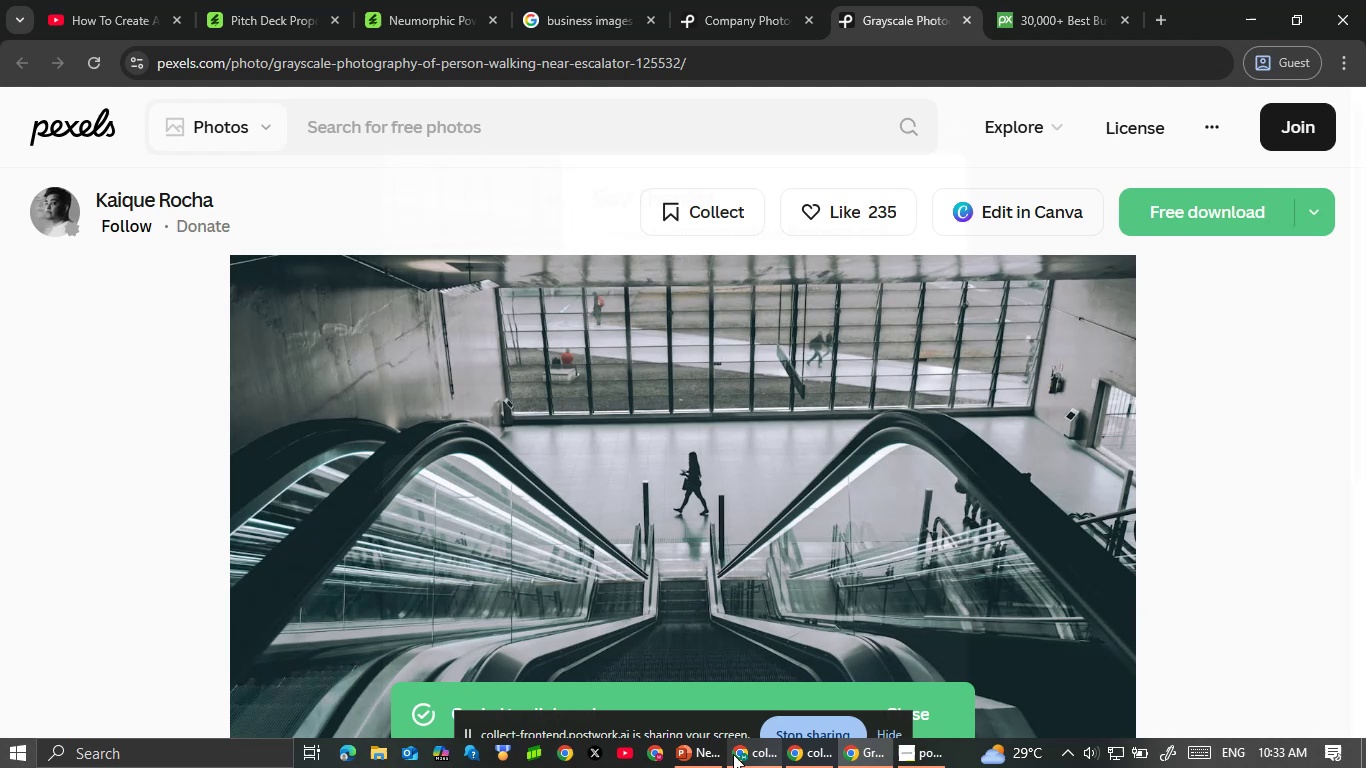 
left_click([698, 754])
 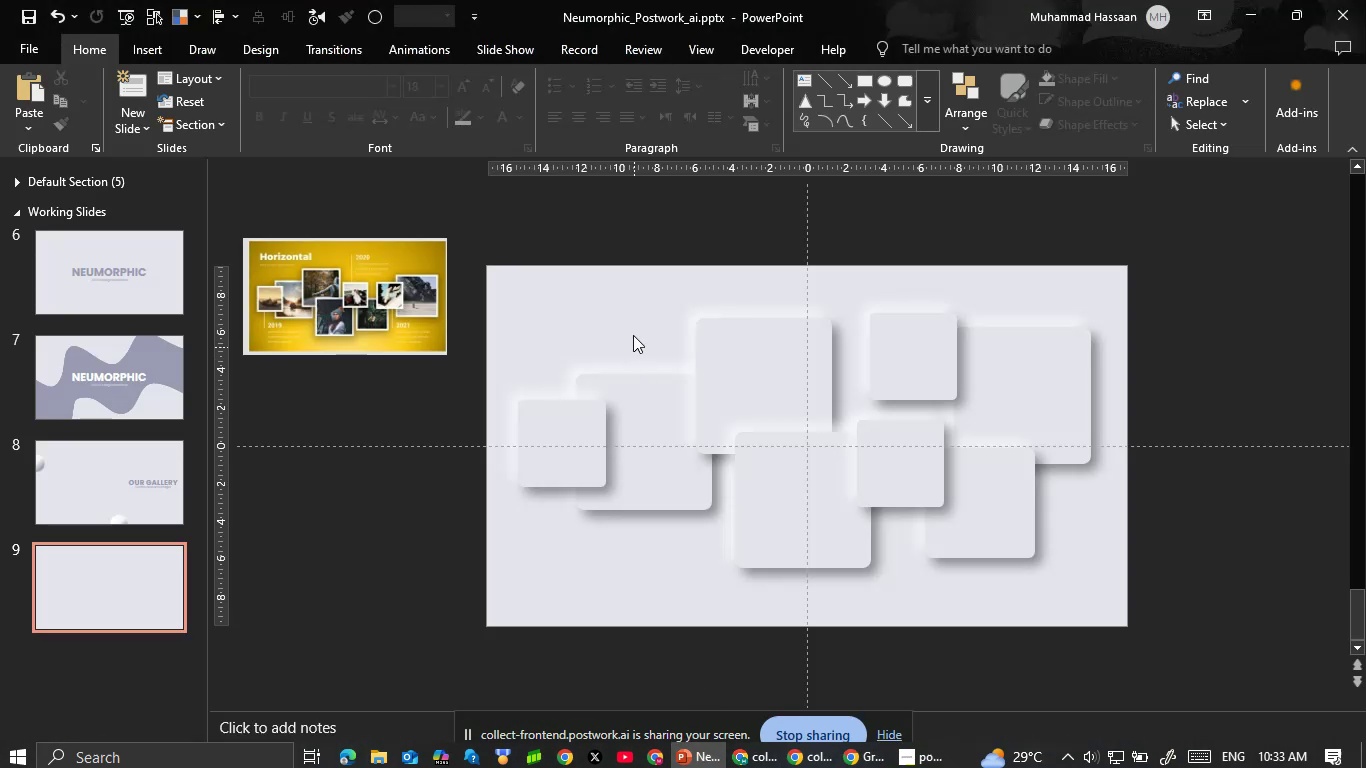 
left_click([629, 301])
 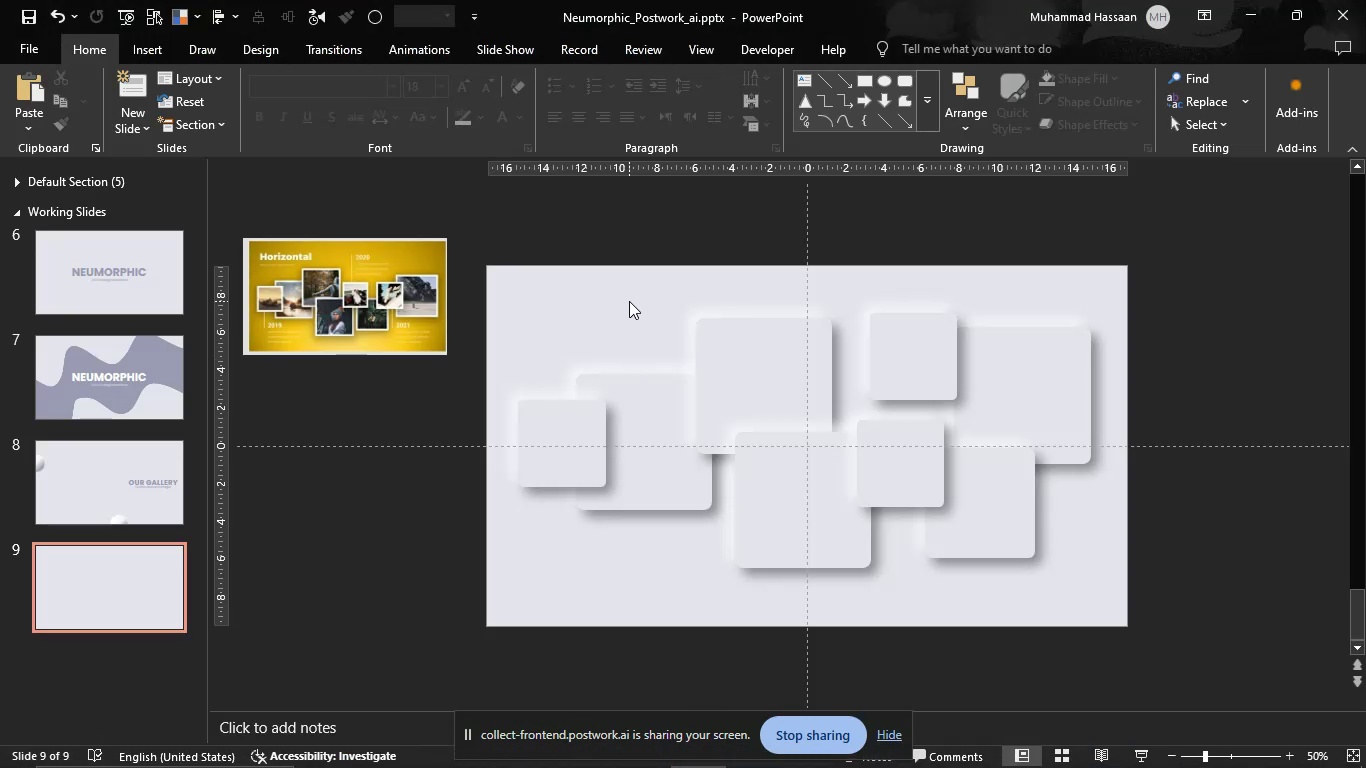 
key(Control+V)
 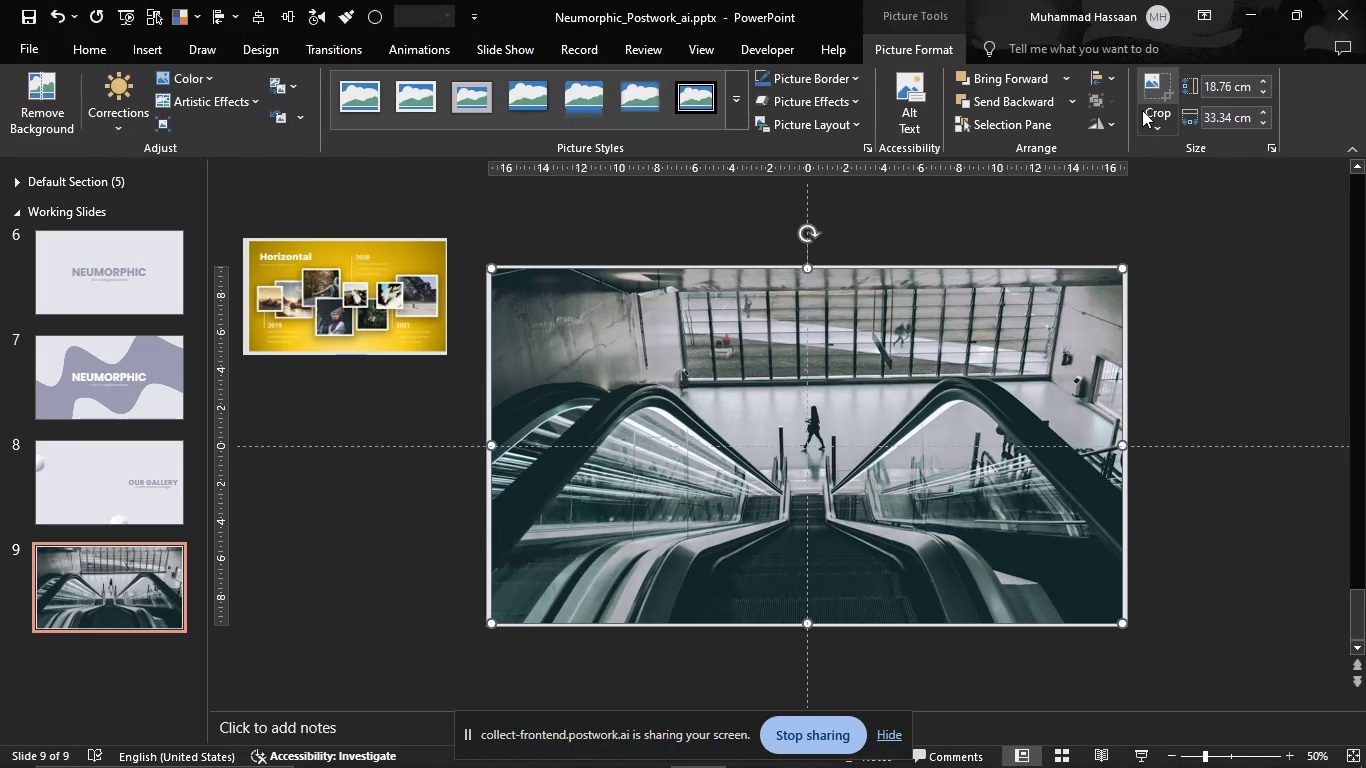 
left_click([1157, 89])
 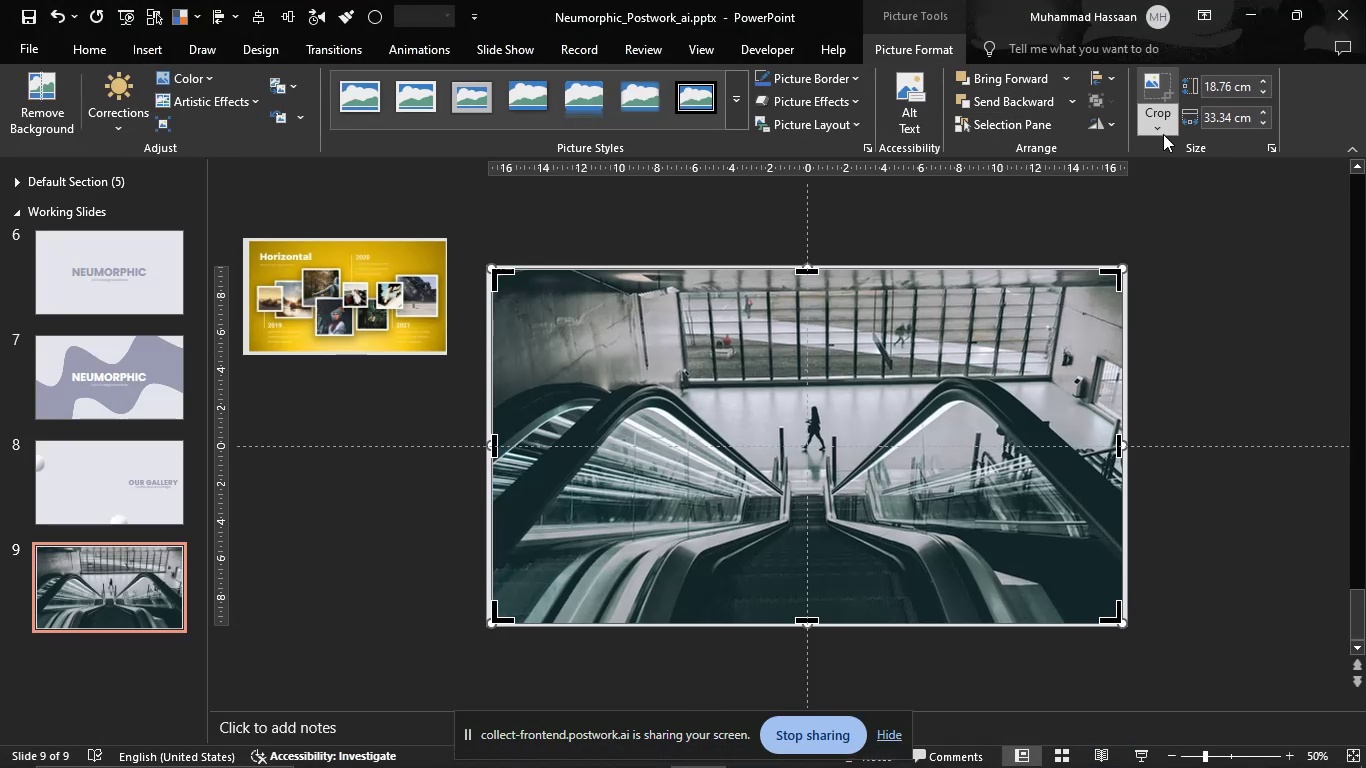 
left_click([1163, 129])
 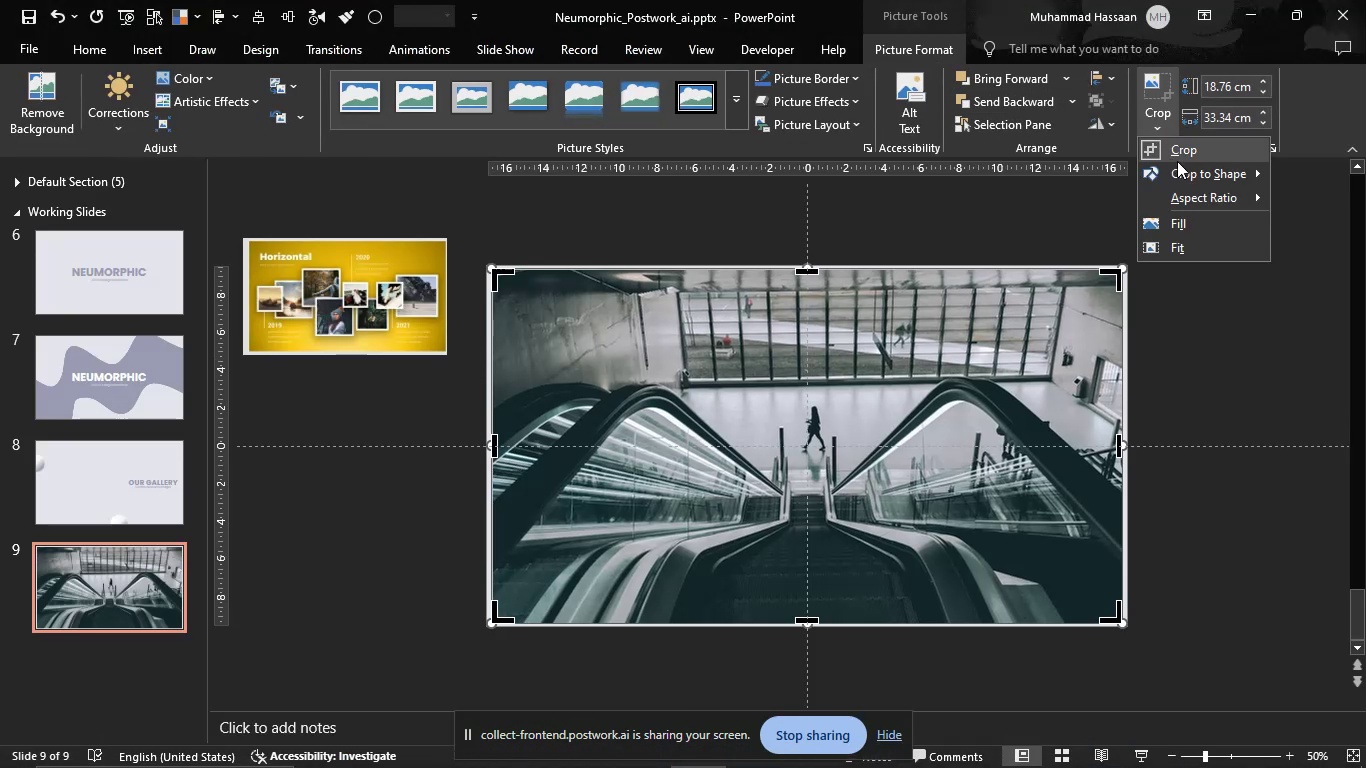 
mouse_move([1200, 184])
 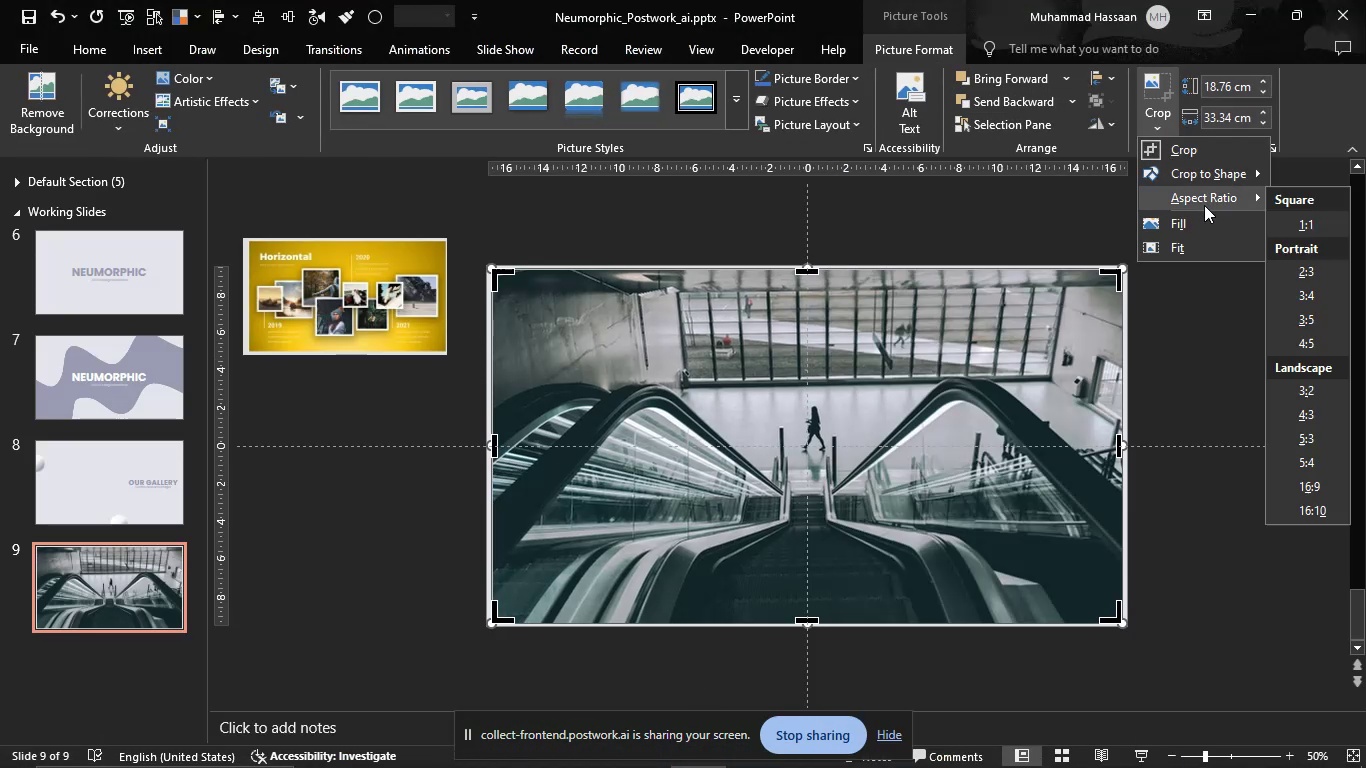 
left_click([1204, 205])
 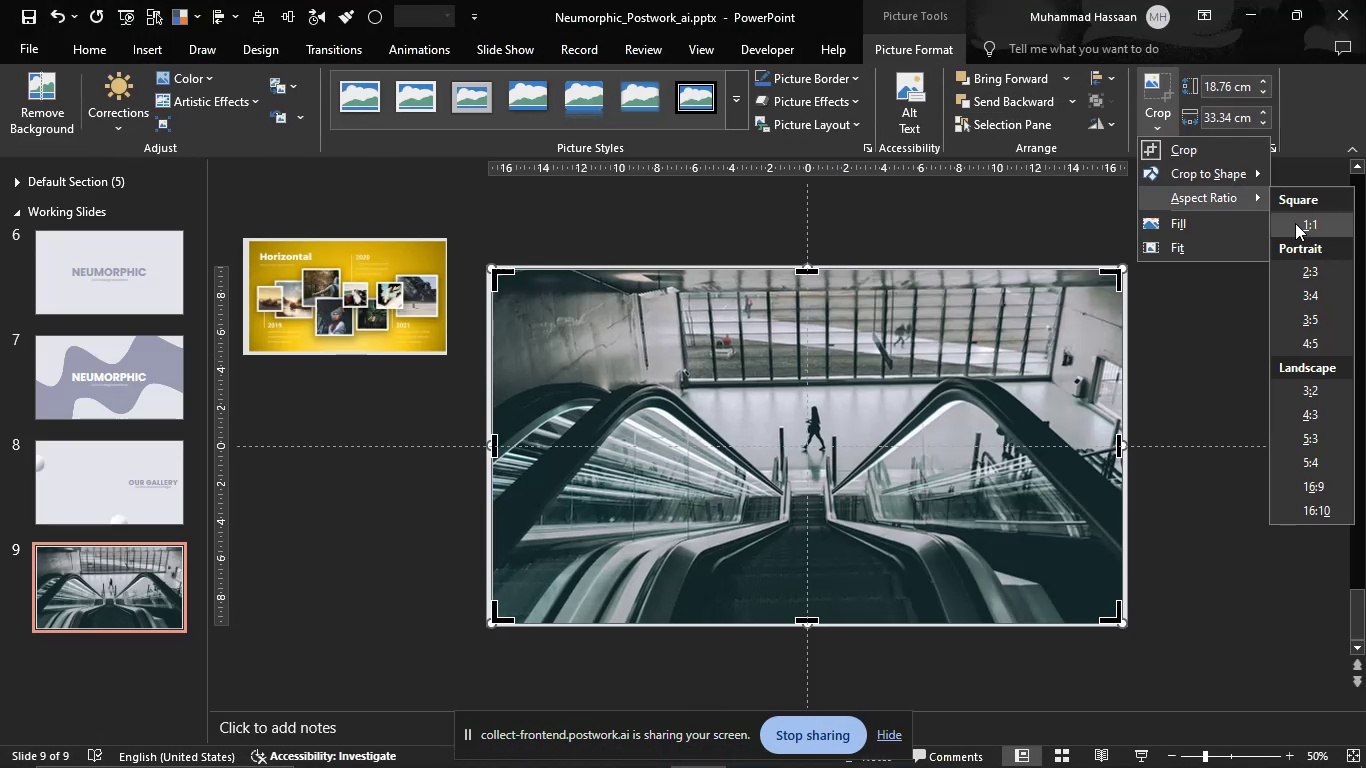 
left_click([1295, 222])
 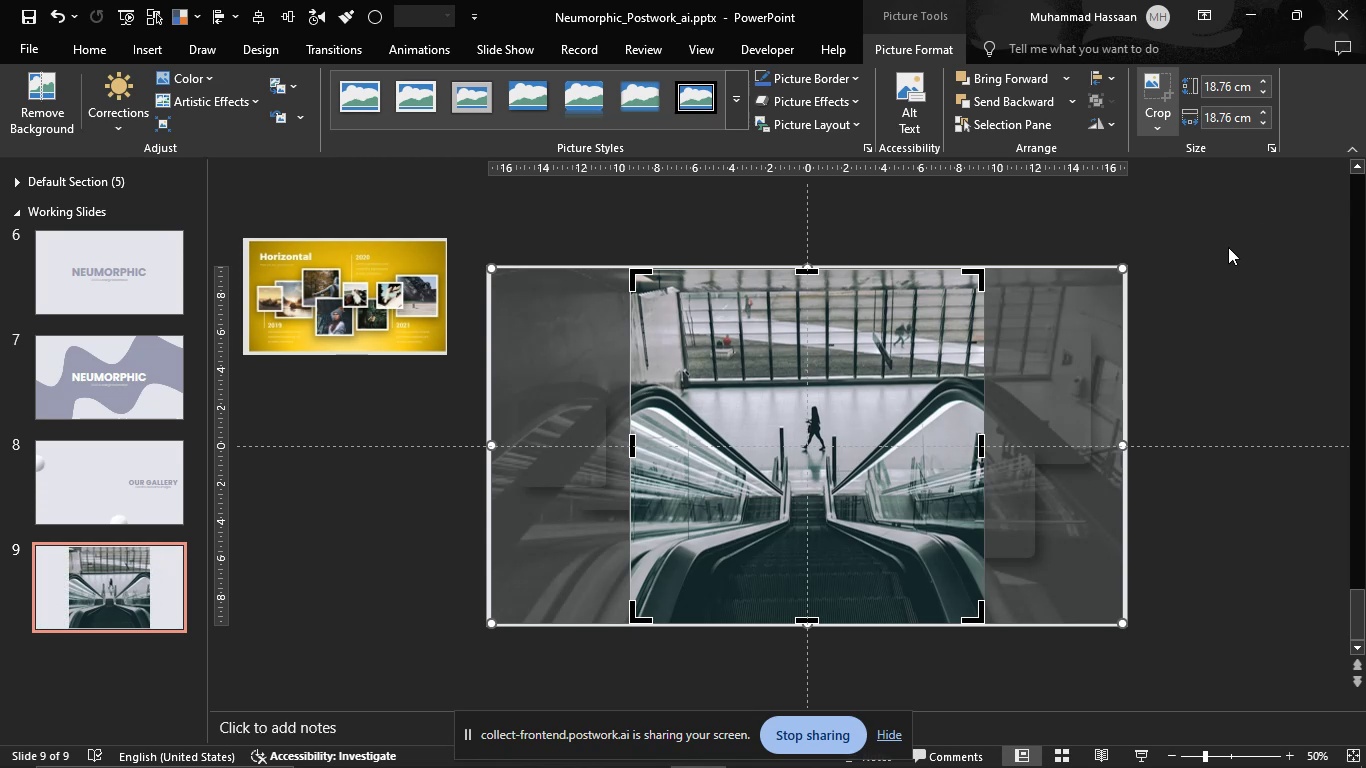 
left_click([1228, 247])
 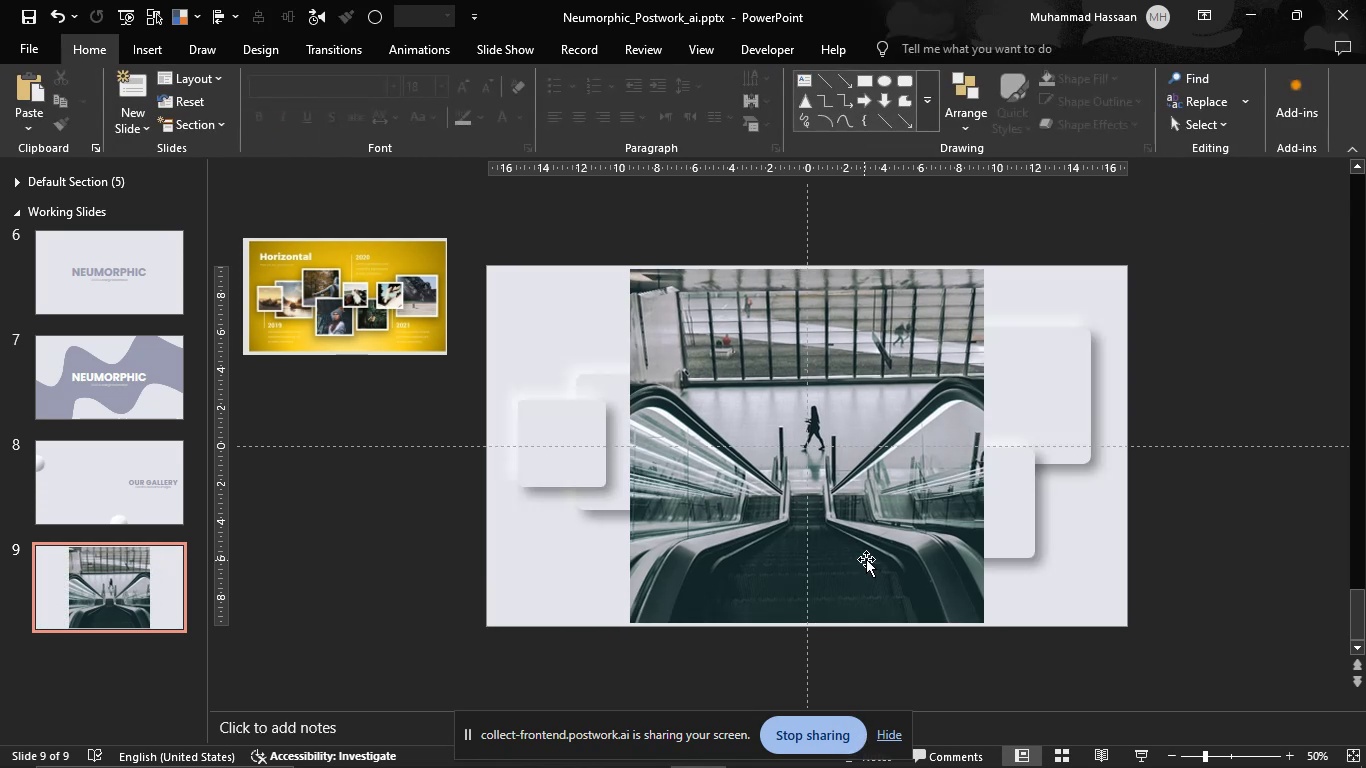 
left_click([866, 559])
 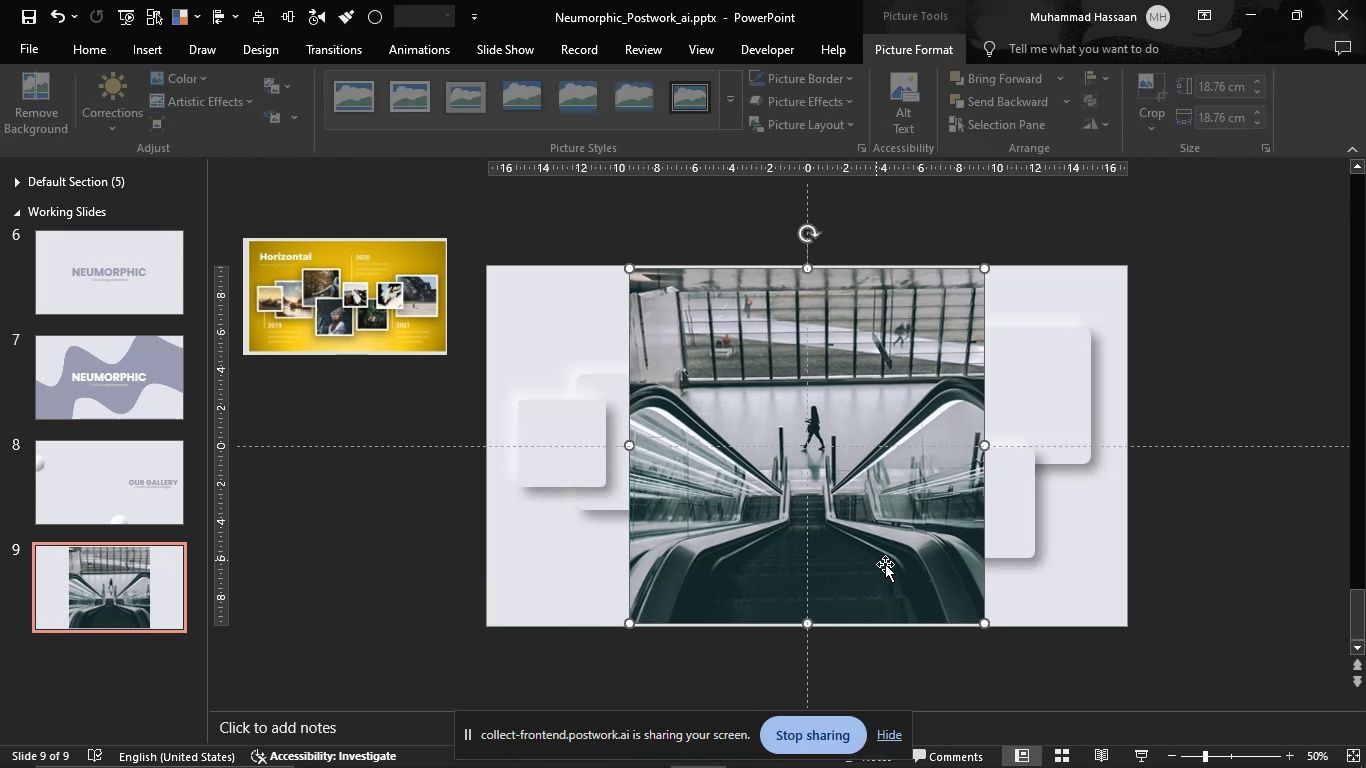 
hold_key(key=ShiftLeft, duration=1.53)
 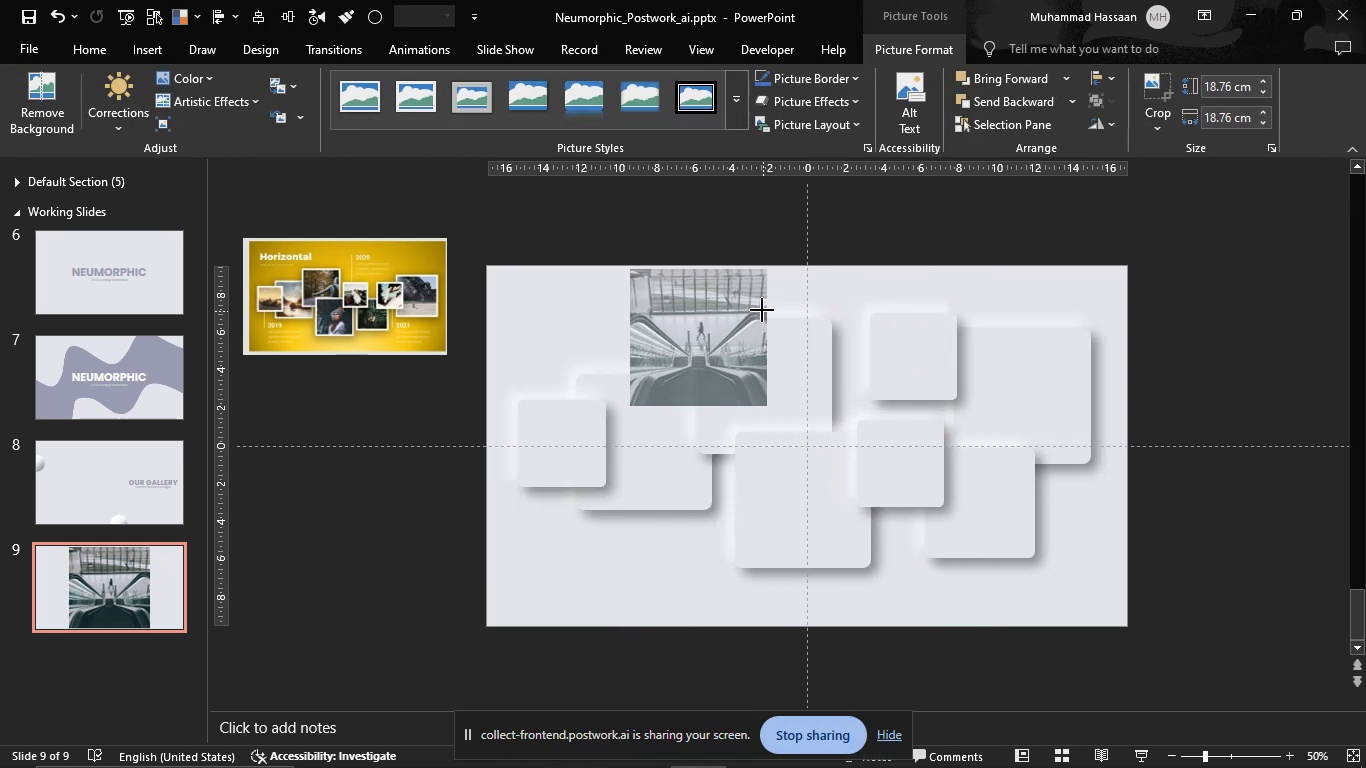 
hold_key(key=ShiftLeft, duration=1.42)
 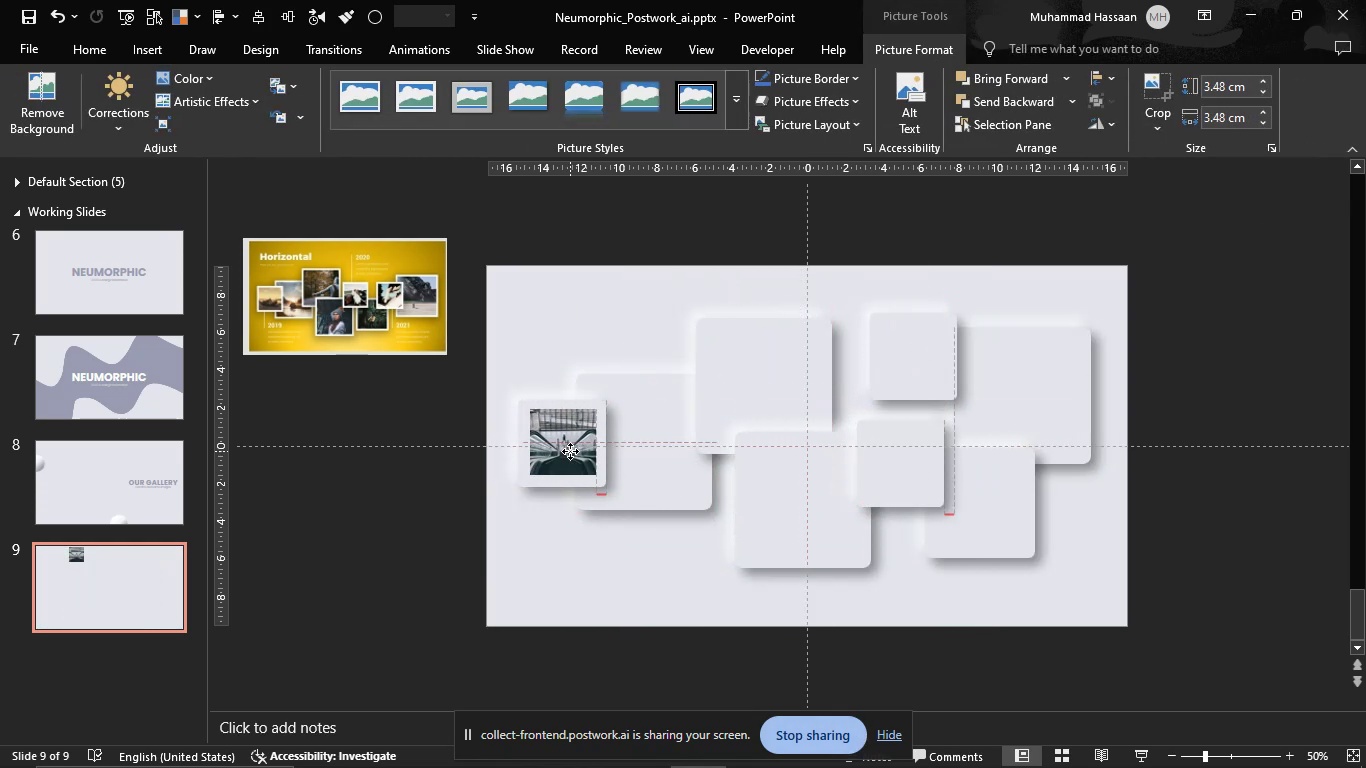 
left_click([721, 282])
 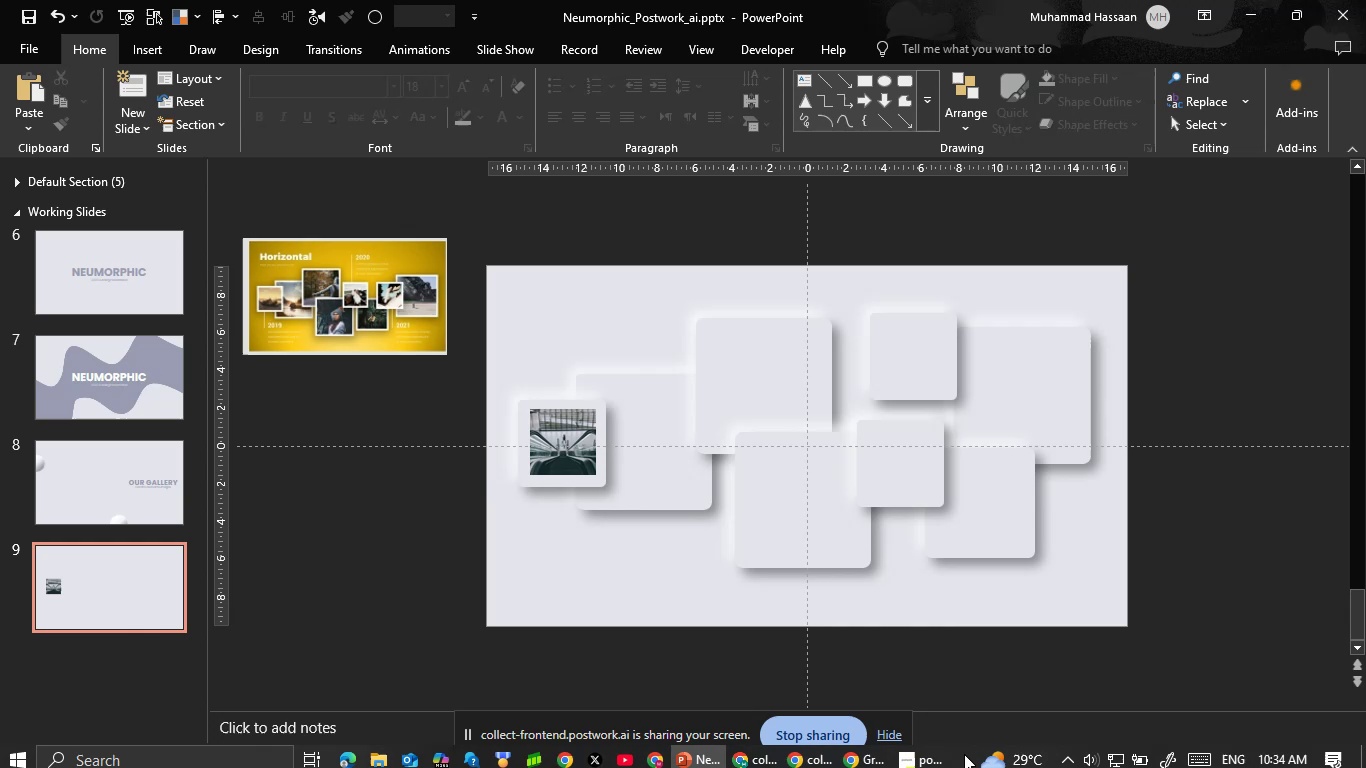 
mouse_move([899, 733])
 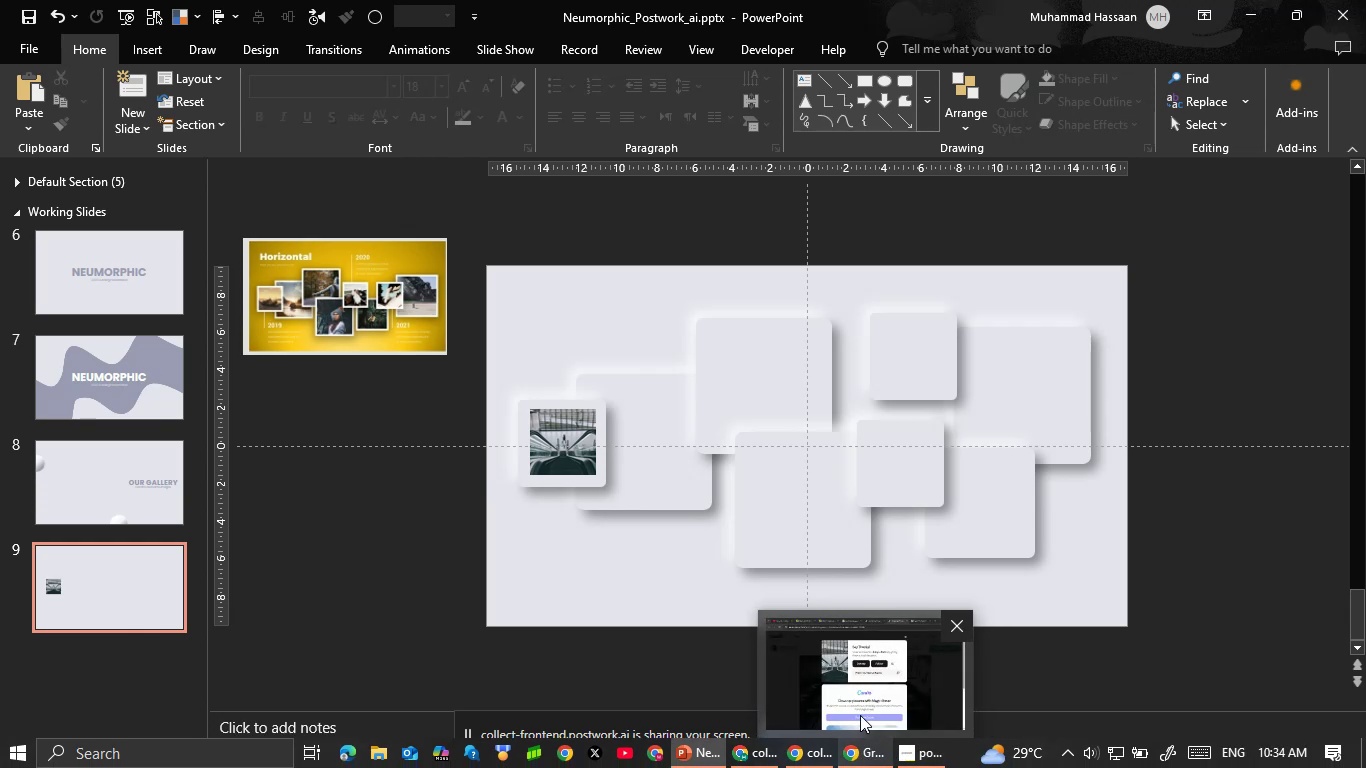 
left_click([860, 704])
 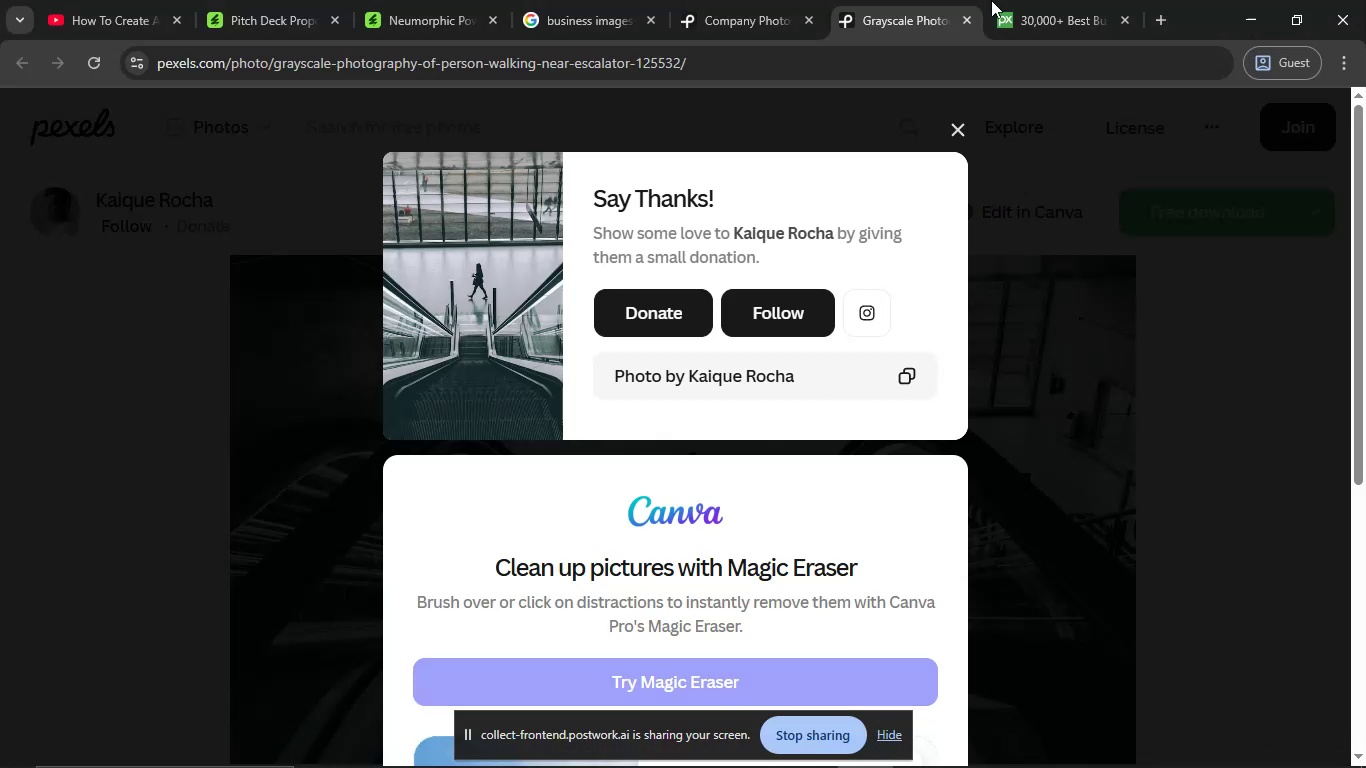 
left_click([1023, 0])
 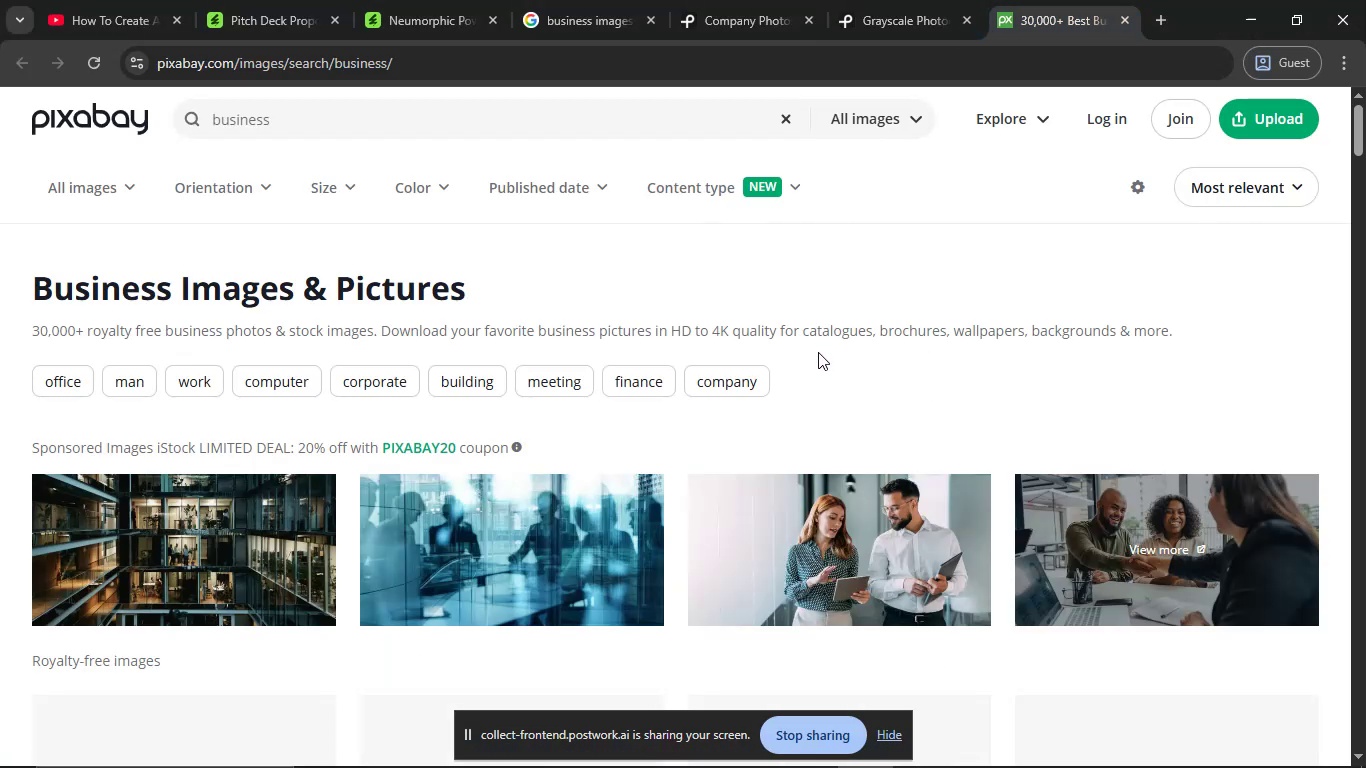 
scroll: coordinate [818, 354], scroll_direction: down, amount: 1.0
 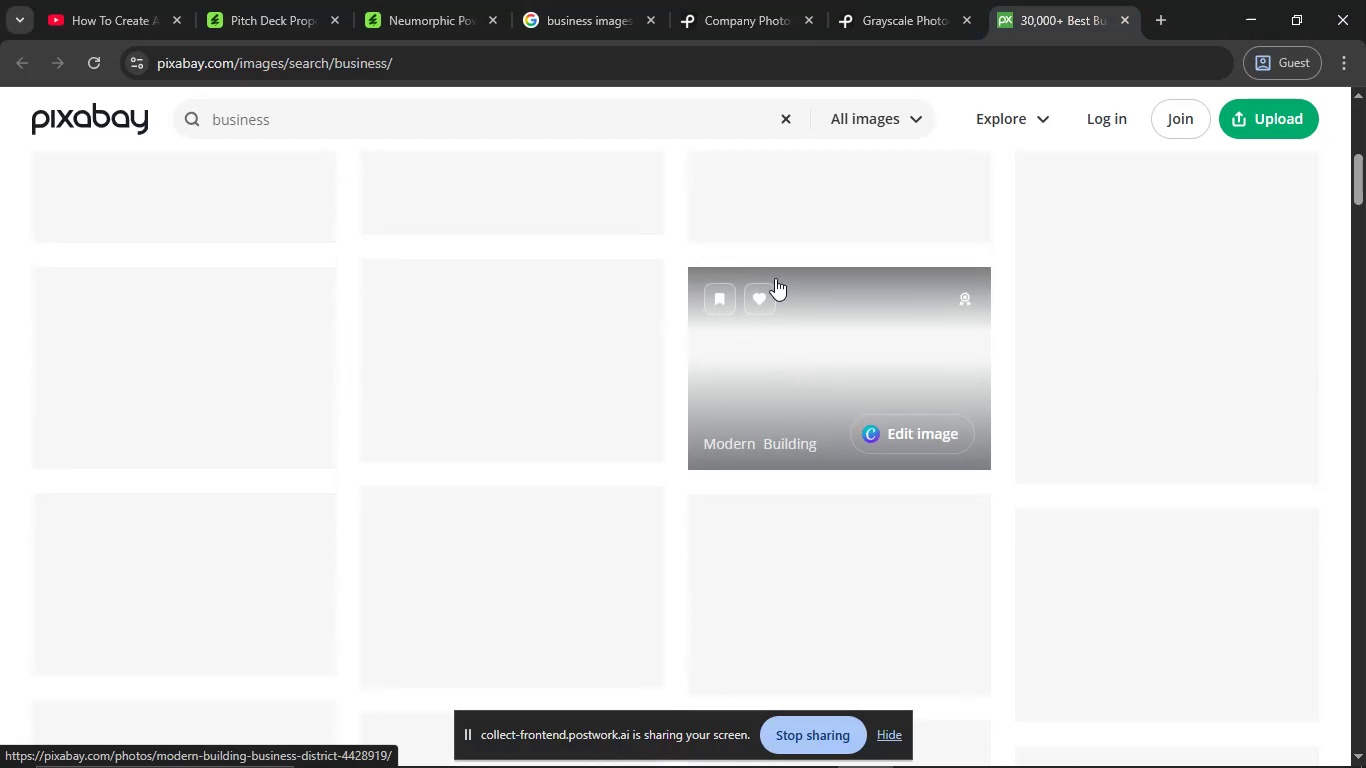 
left_click([884, 0])
 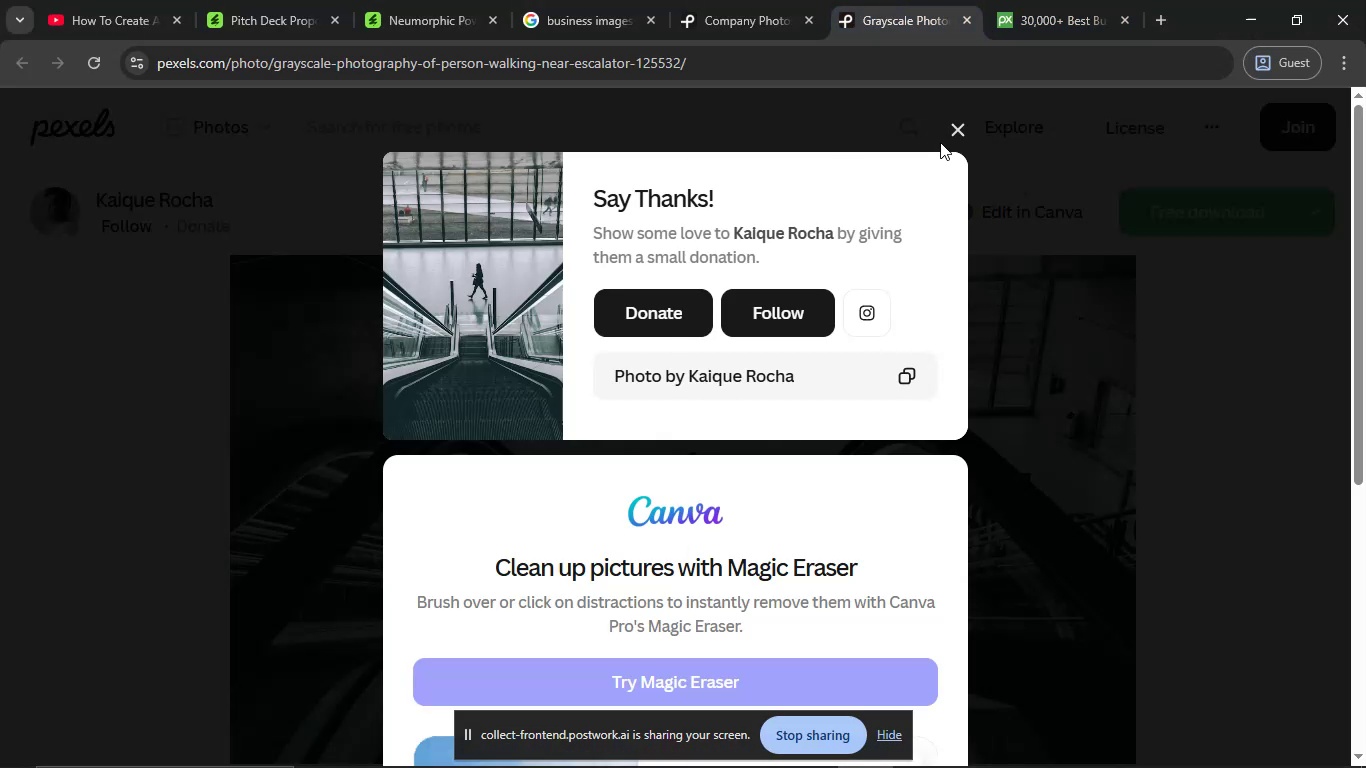 
left_click([966, 126])
 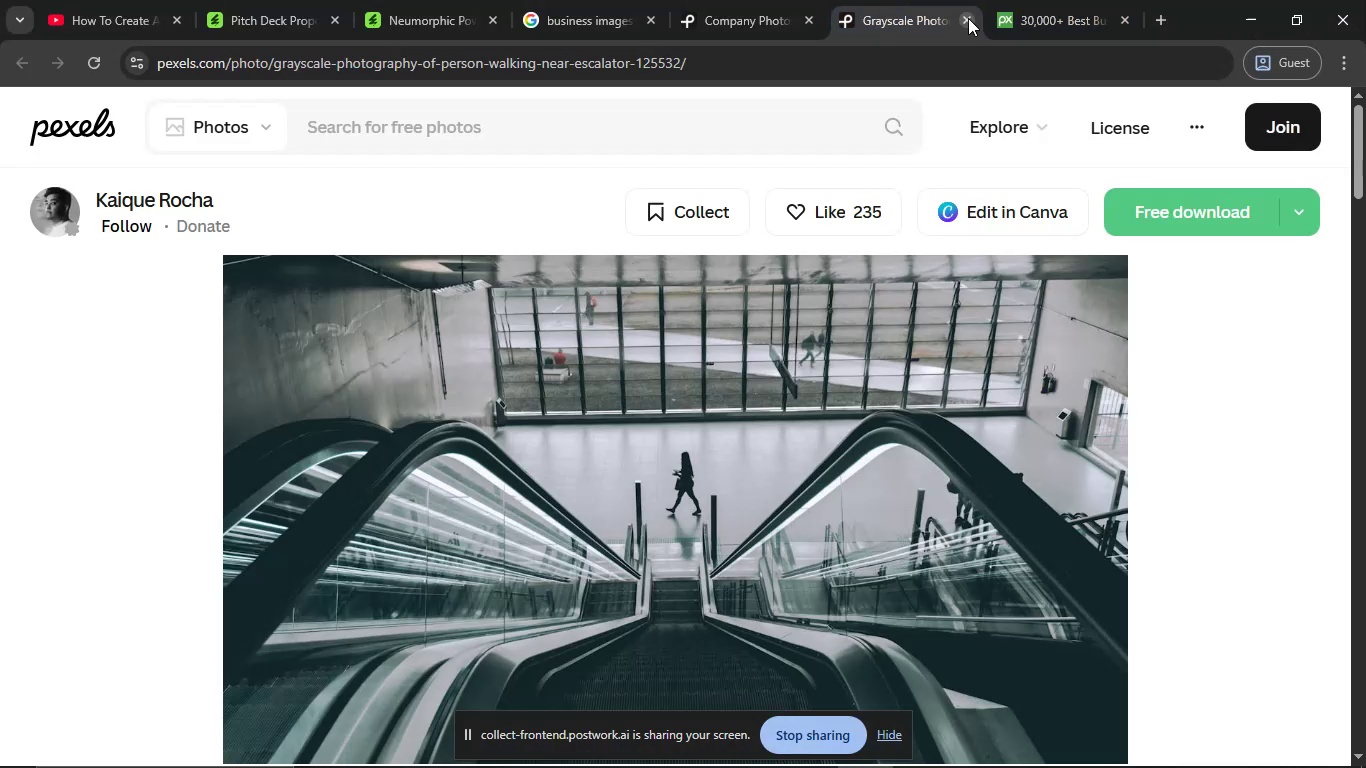 
left_click([969, 18])
 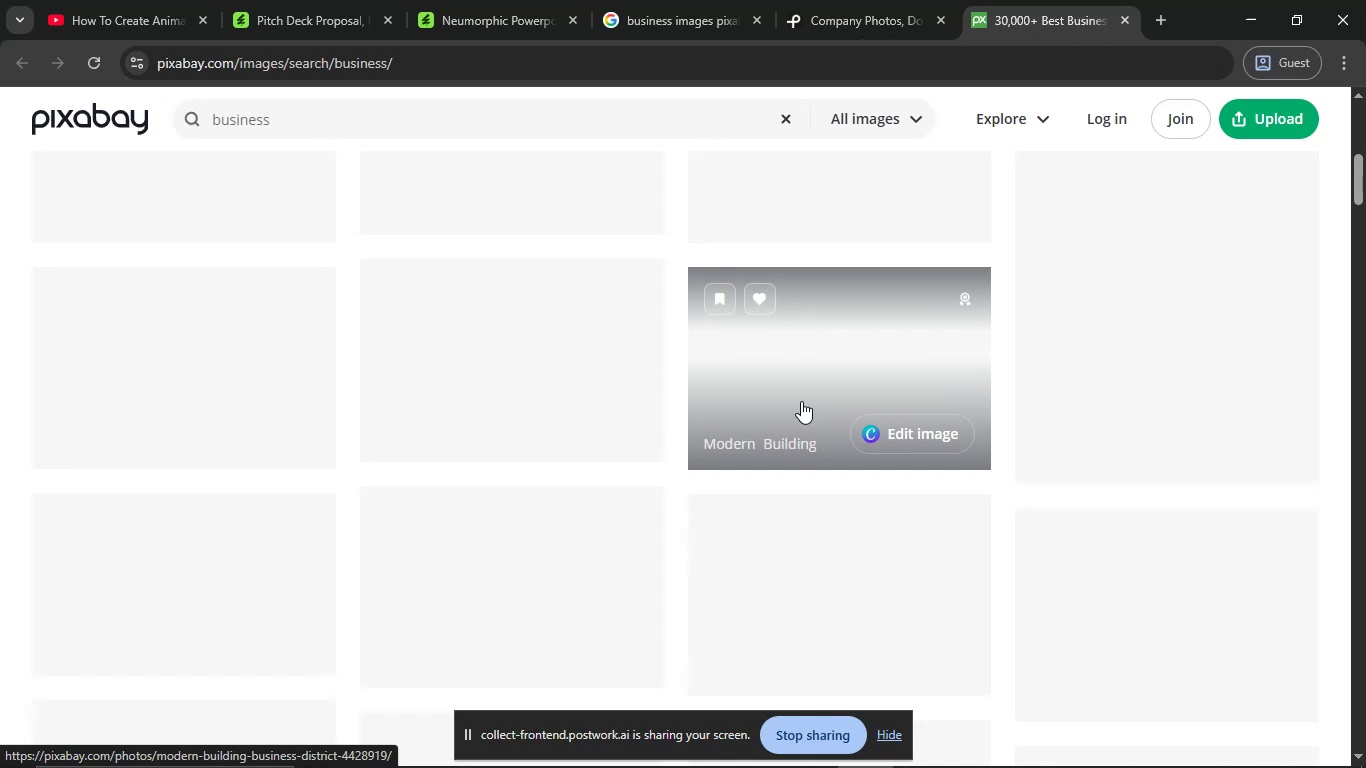 
scroll: coordinate [754, 277], scroll_direction: up, amount: 2.0
 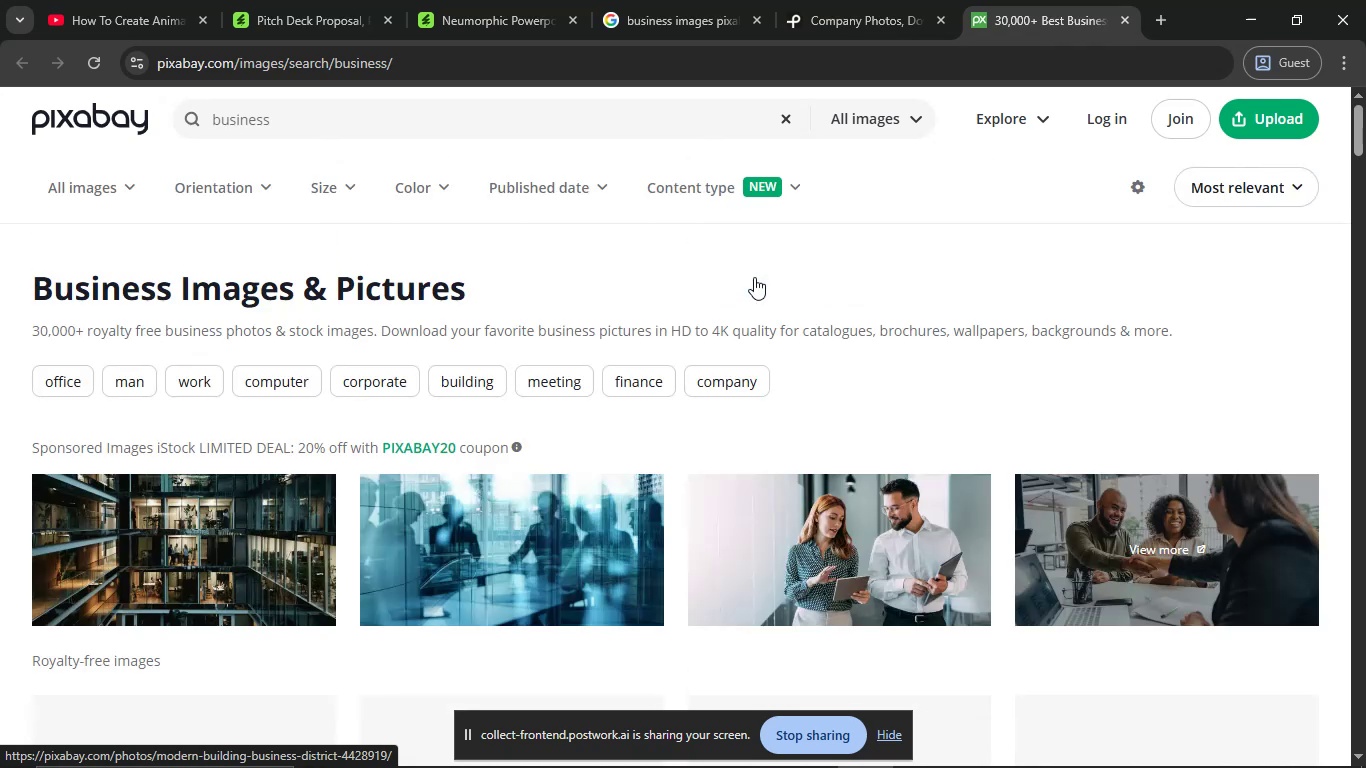 
scroll: coordinate [754, 277], scroll_direction: none, amount: 0.0
 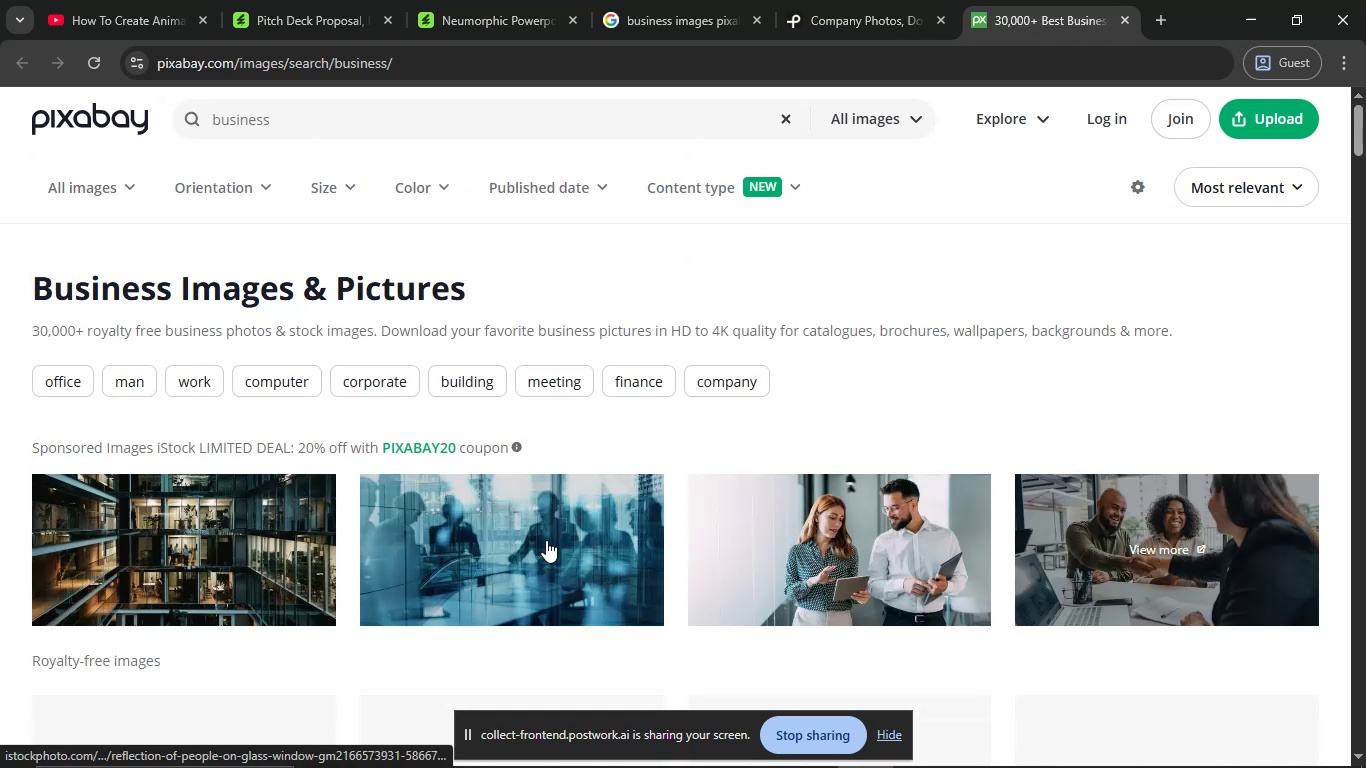 
scroll: coordinate [702, 519], scroll_direction: down, amount: 1.0
 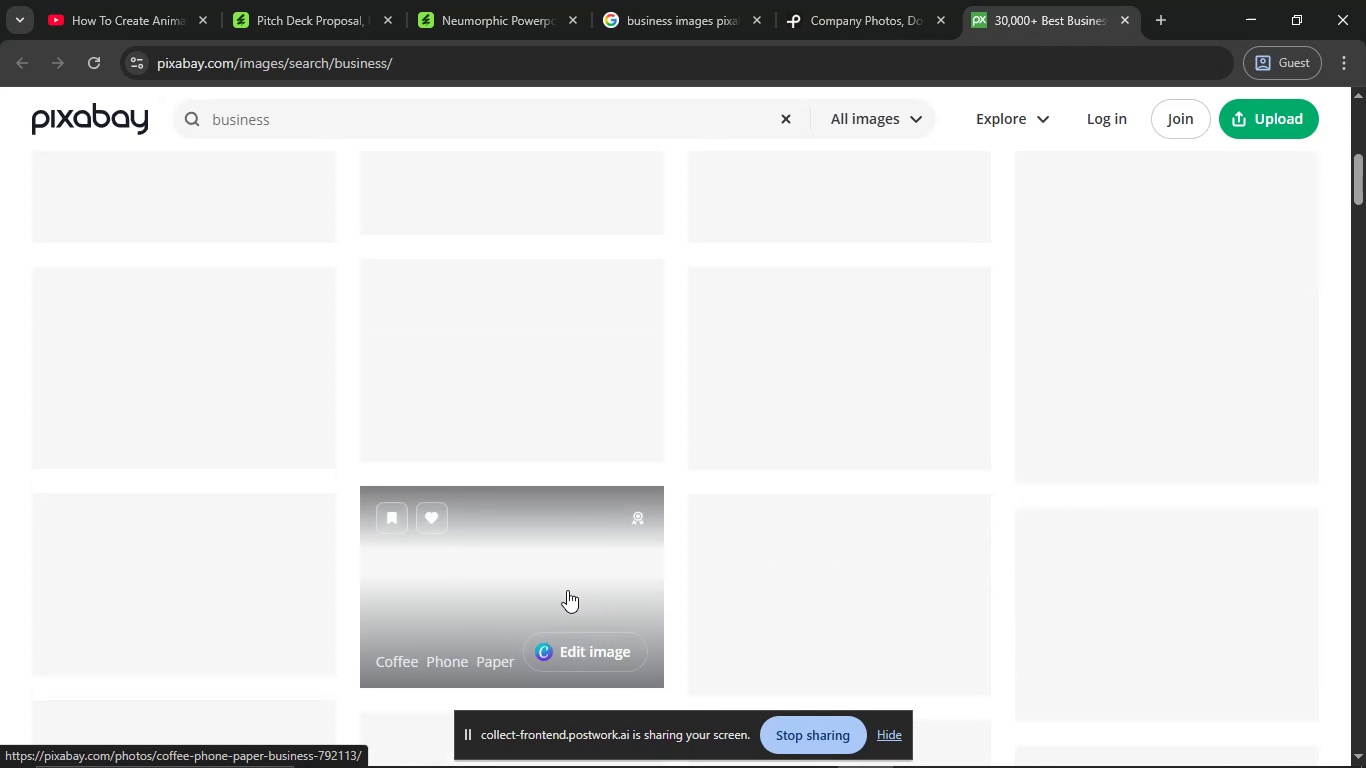 
right_click([727, 552])
 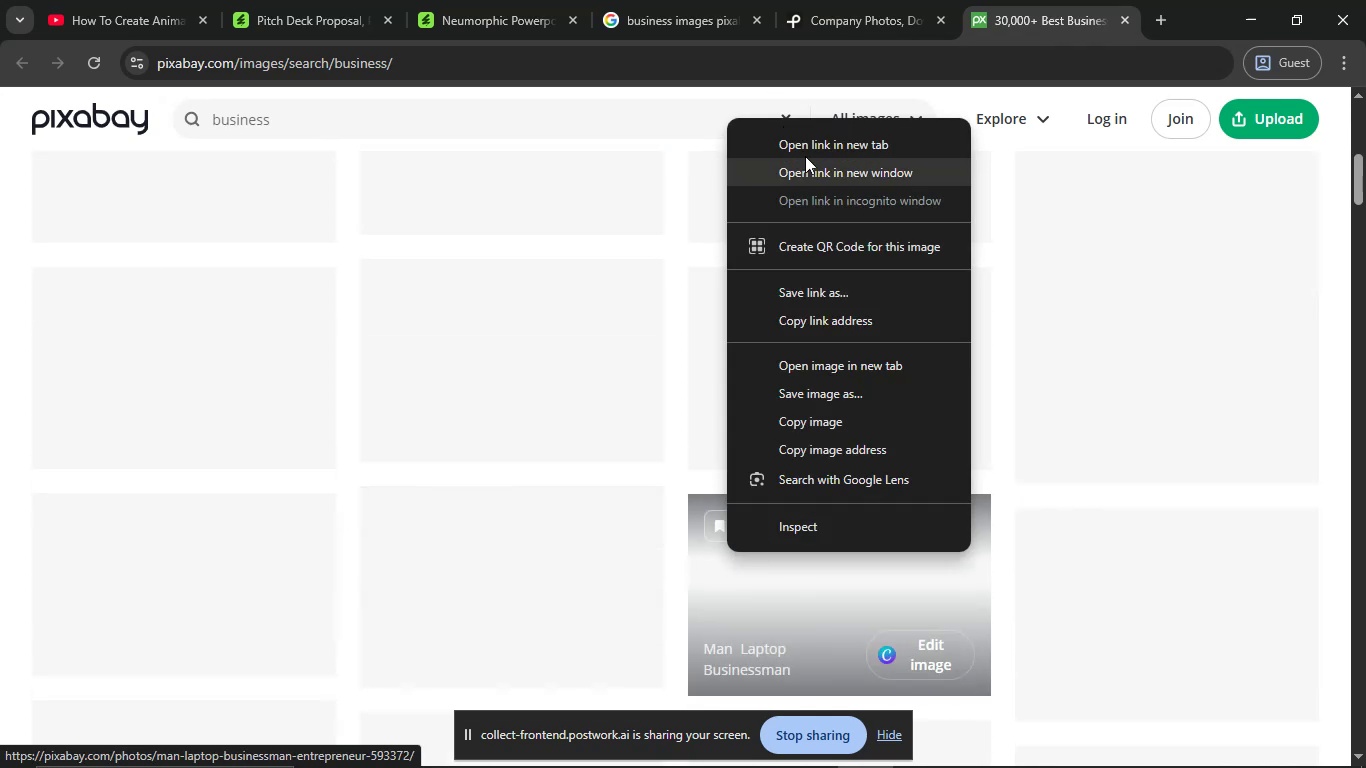 
left_click([803, 139])
 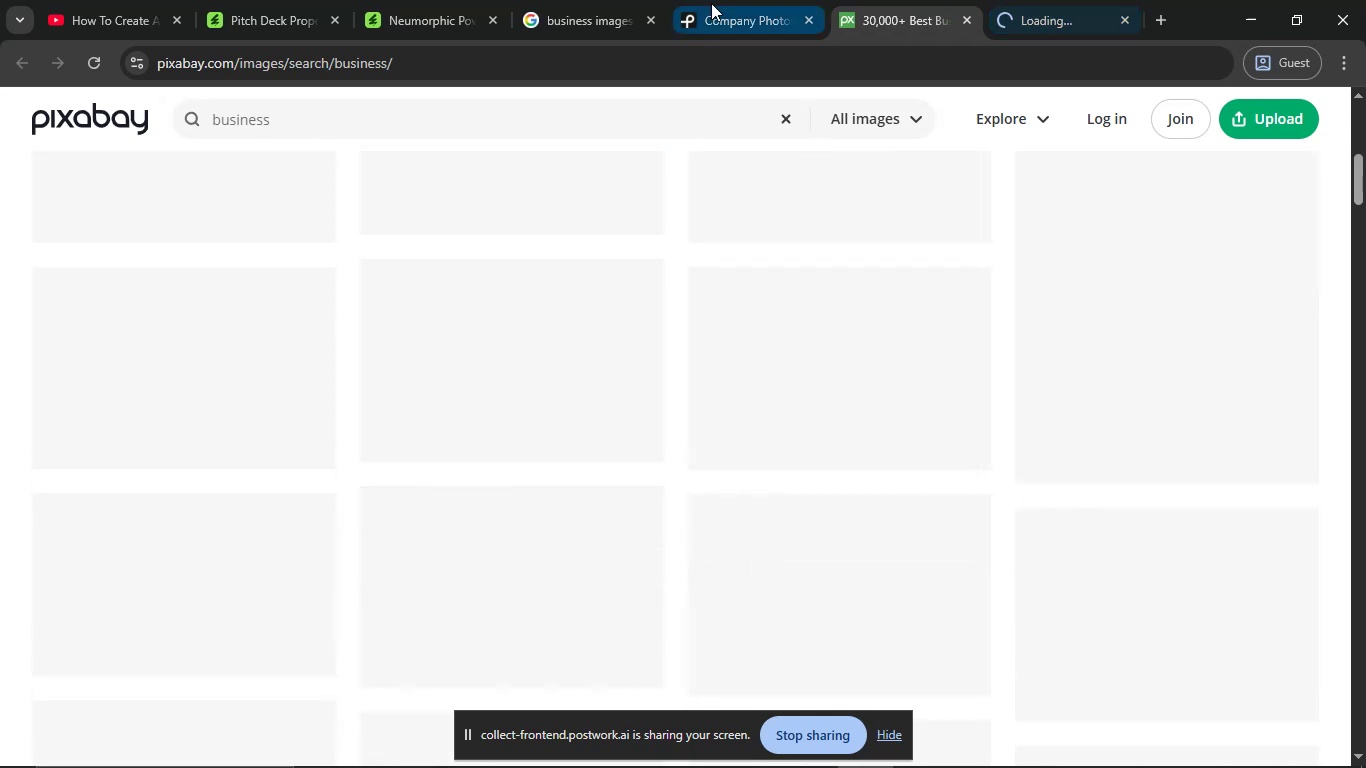 
left_click([711, 3])
 